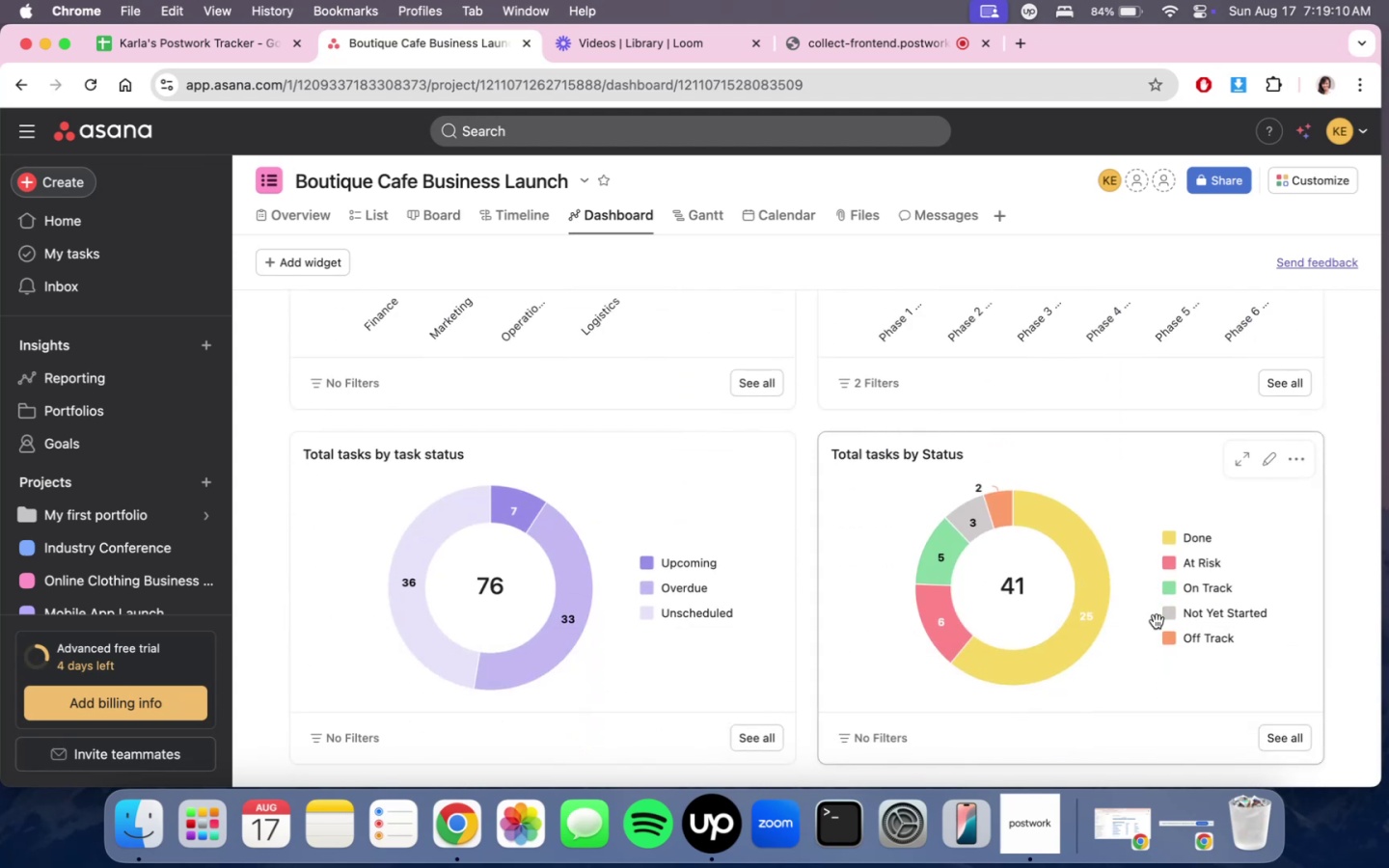 
wait(5.58)
 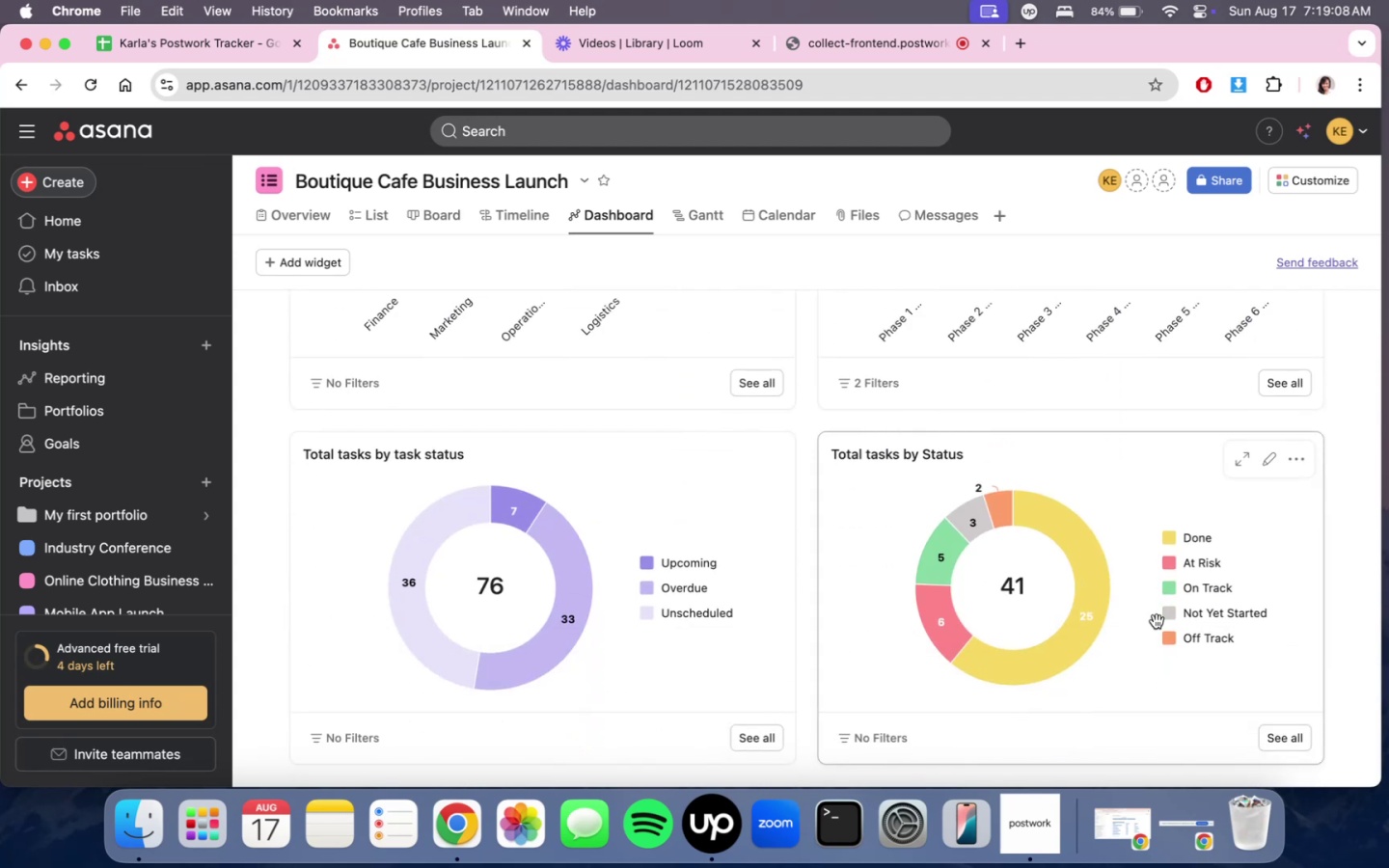 
scroll: coordinate [1165, 615], scroll_direction: up, amount: 16.0
 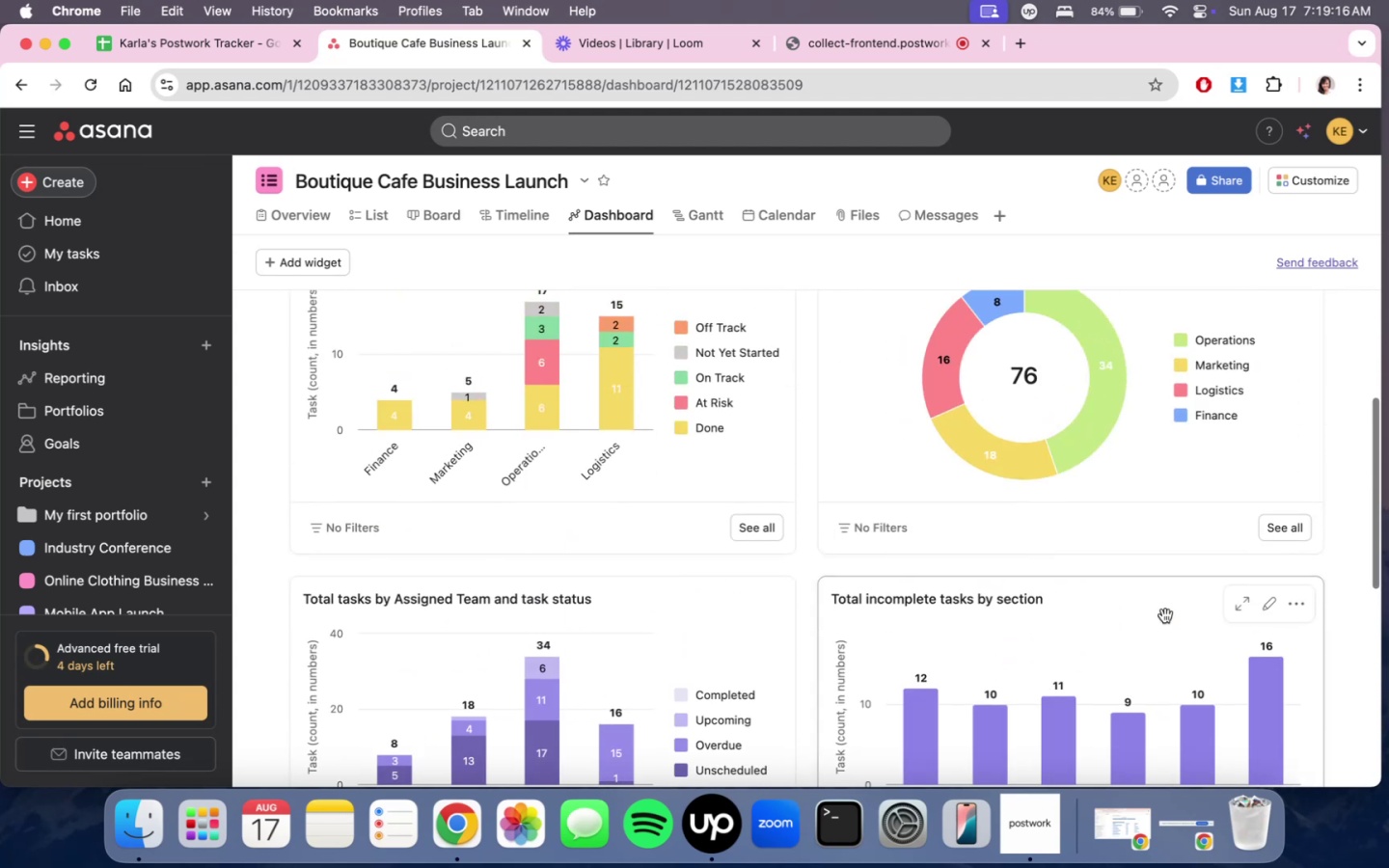 
scroll: coordinate [1165, 615], scroll_direction: down, amount: 15.0
 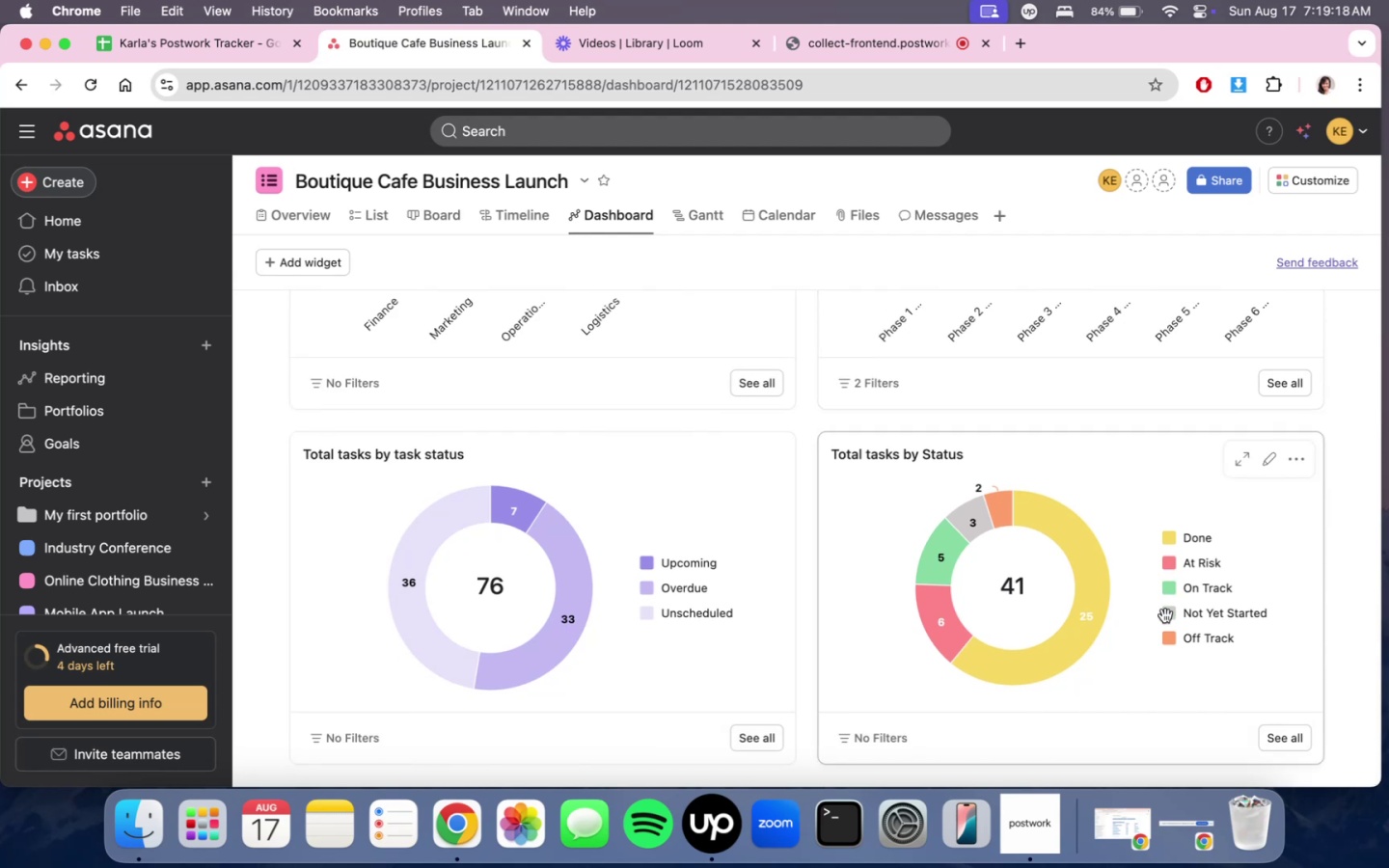 
scroll: coordinate [1165, 615], scroll_direction: up, amount: 27.0
 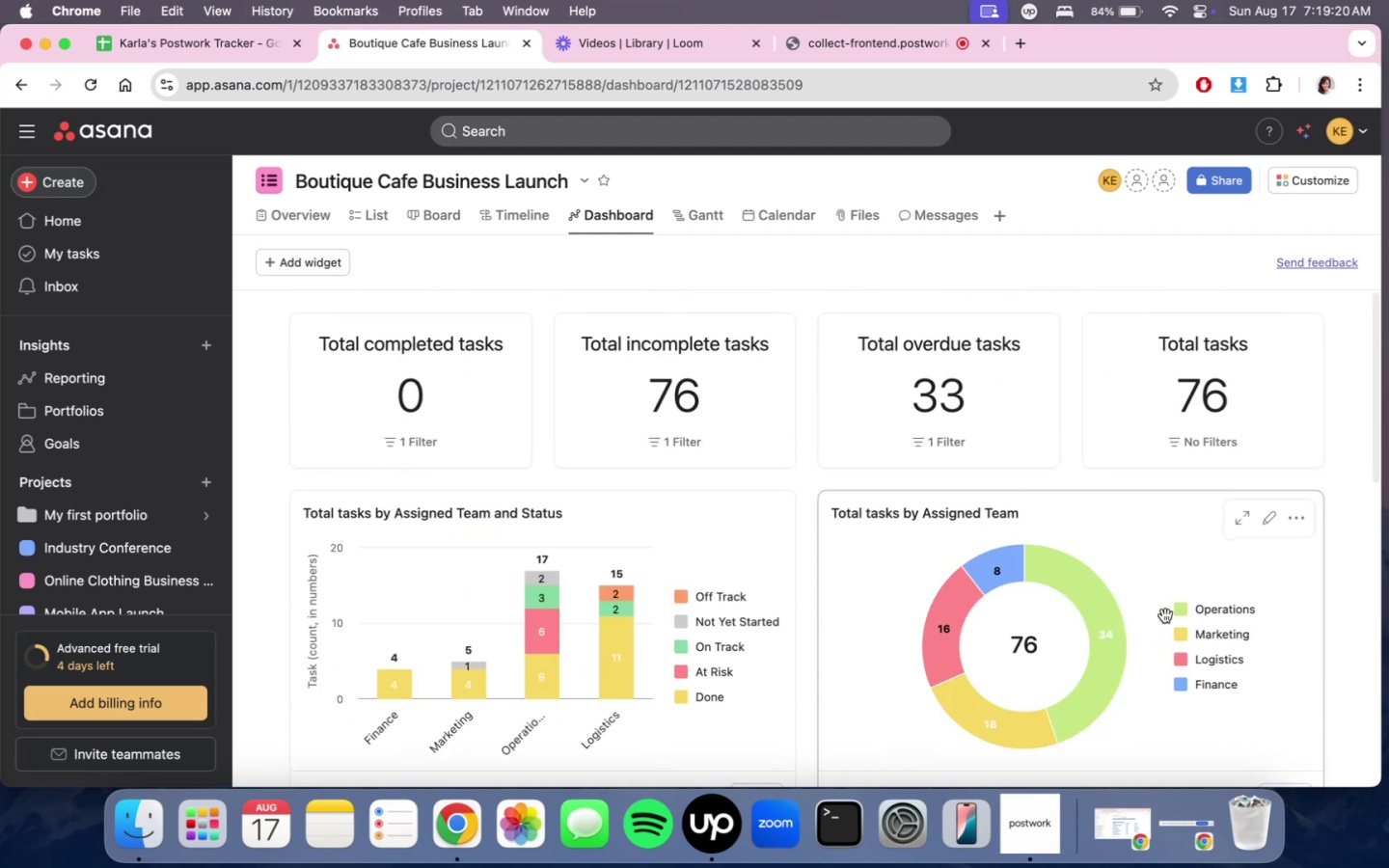 
scroll: coordinate [1165, 615], scroll_direction: down, amount: 10.0
 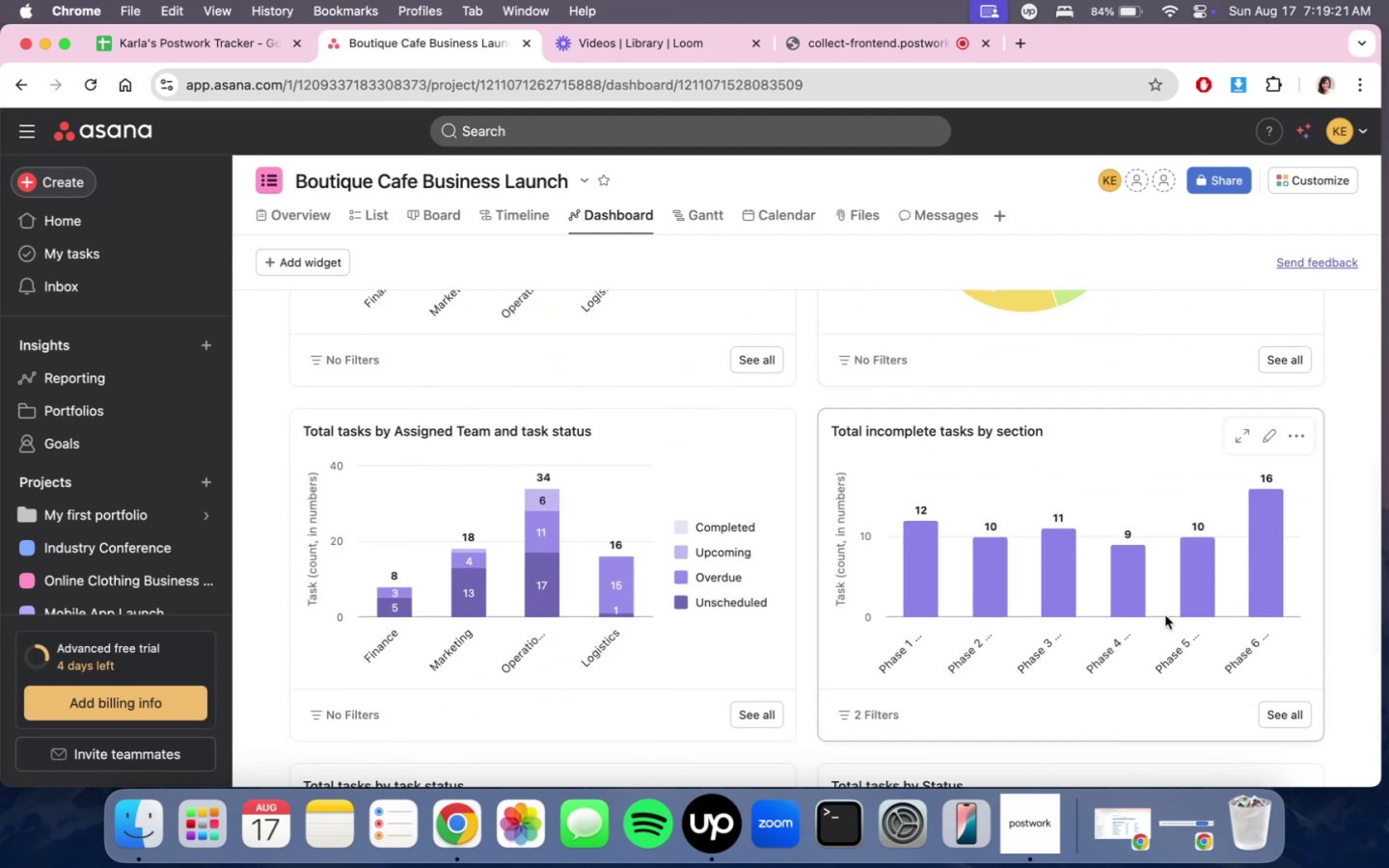 
scroll: coordinate [1202, 536], scroll_direction: up, amount: 5.0
 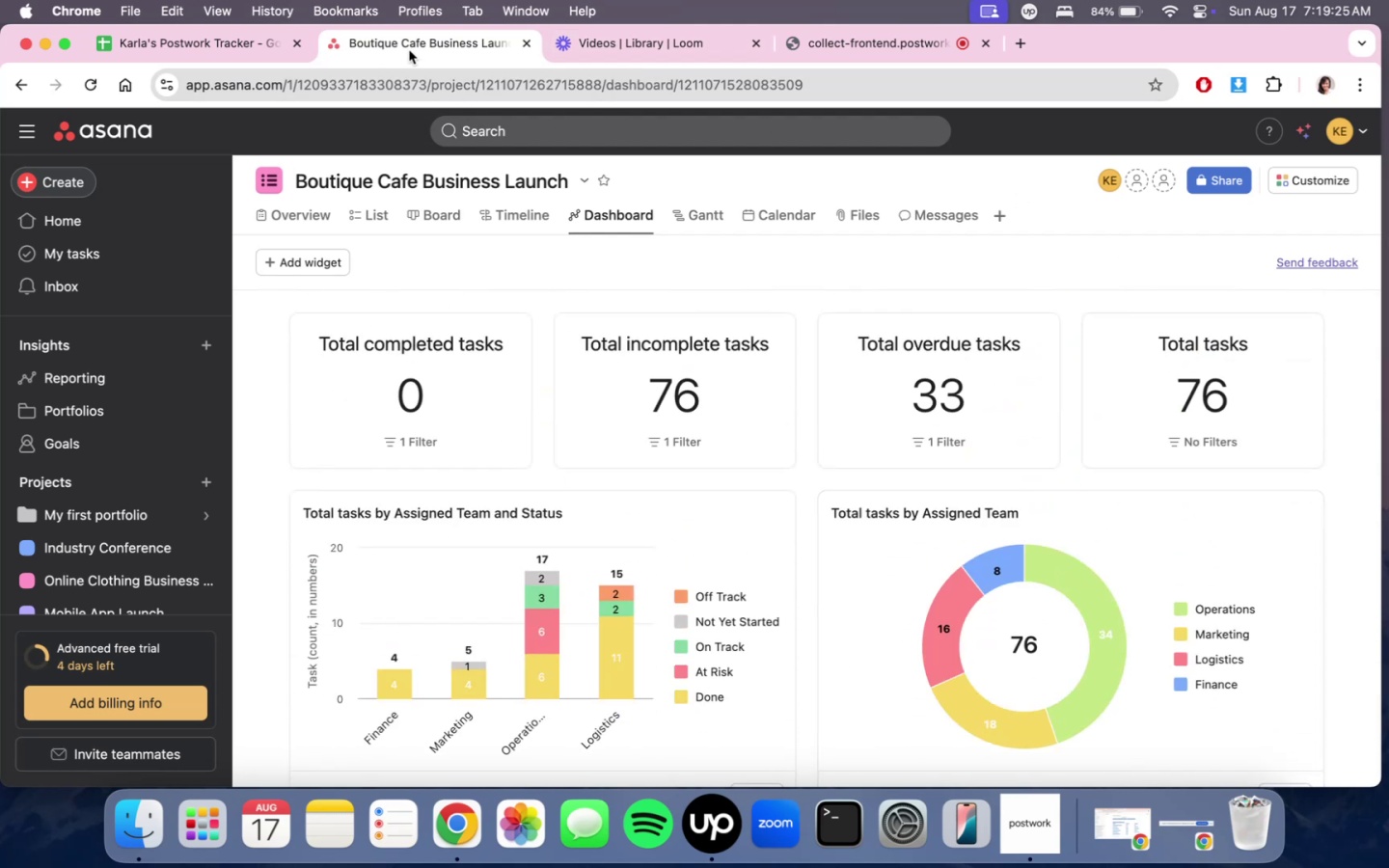 
scroll: coordinate [666, 570], scroll_direction: none, amount: 0.0
 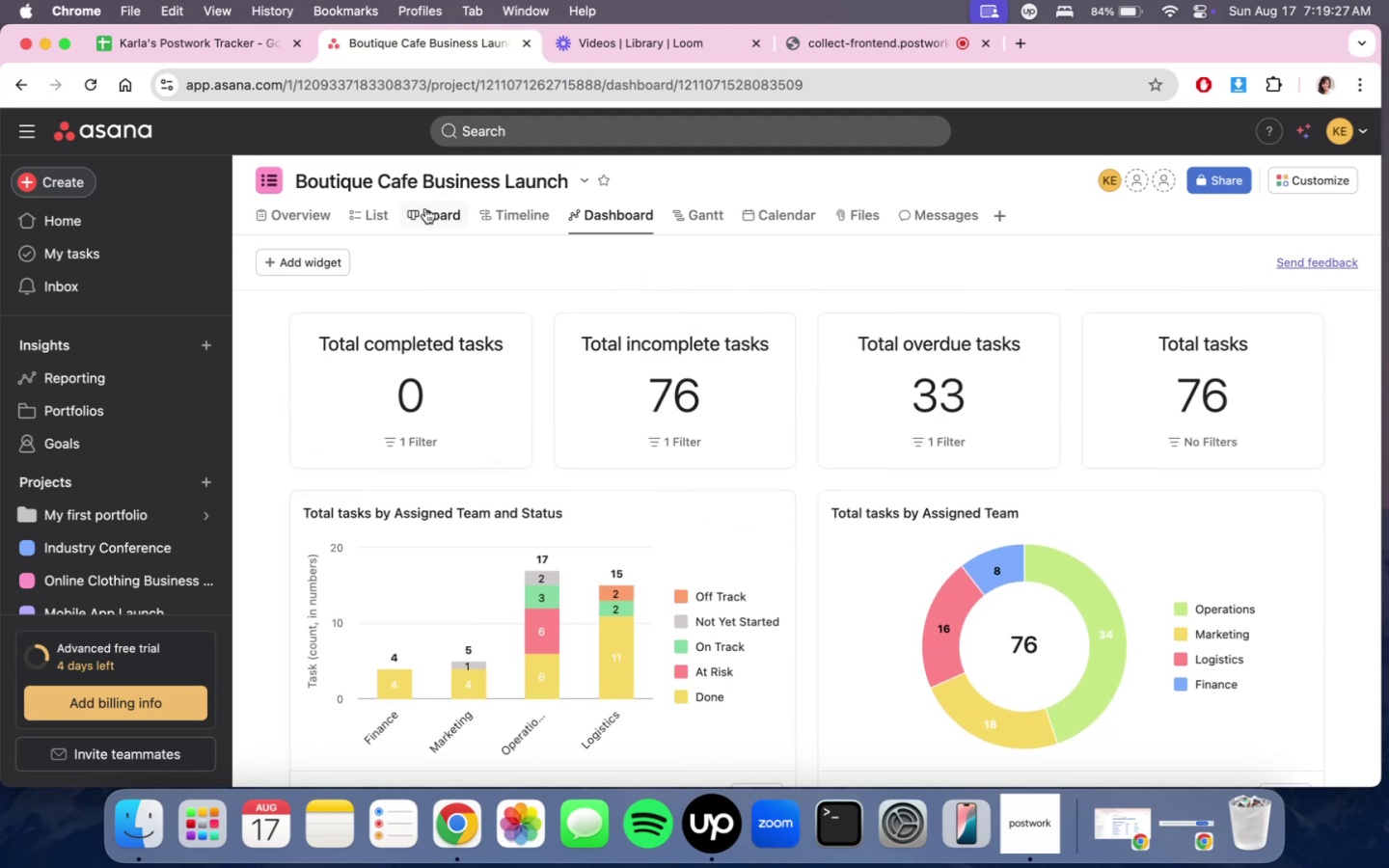 
double_click([423, 210])
 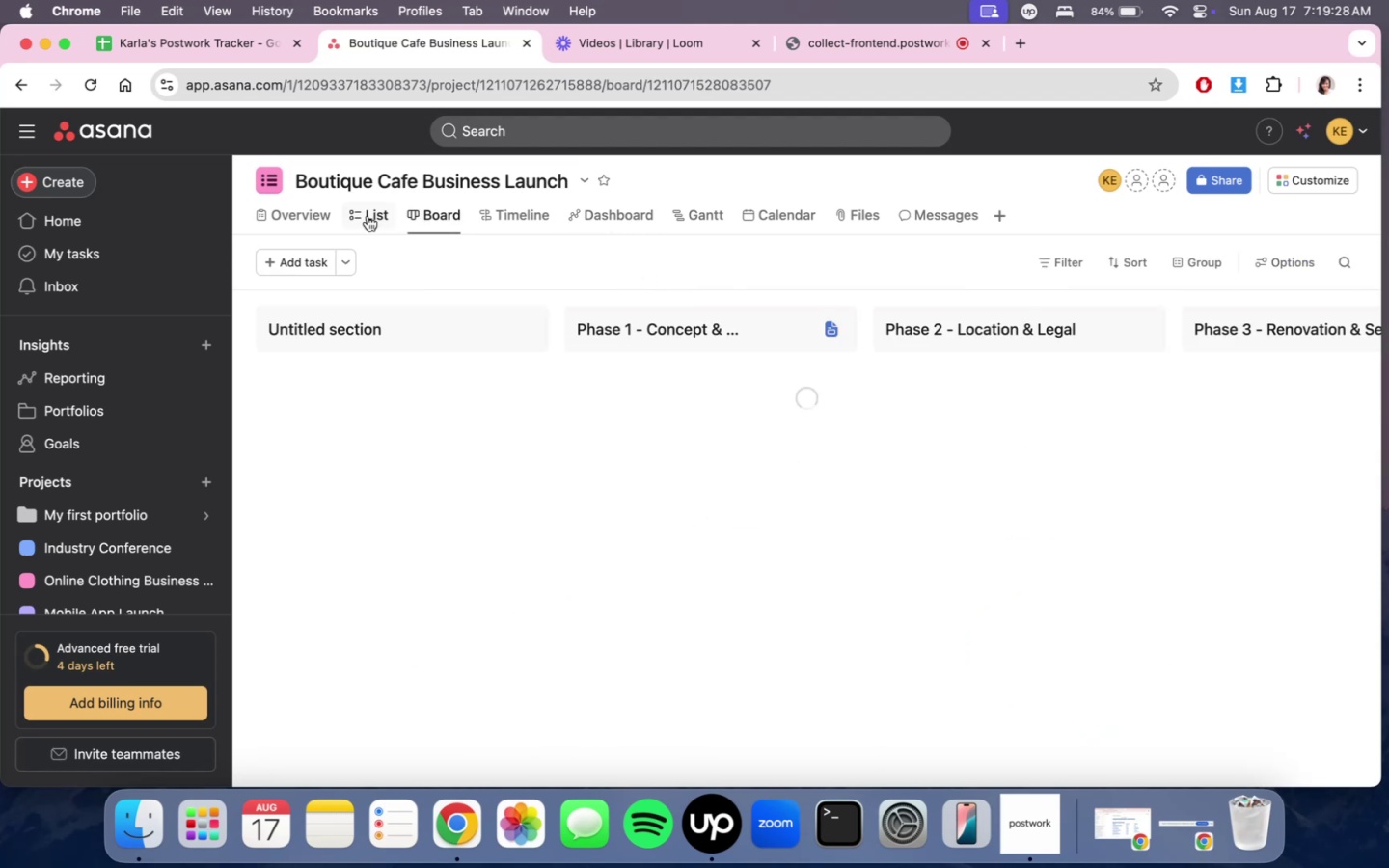 
triple_click([368, 216])
 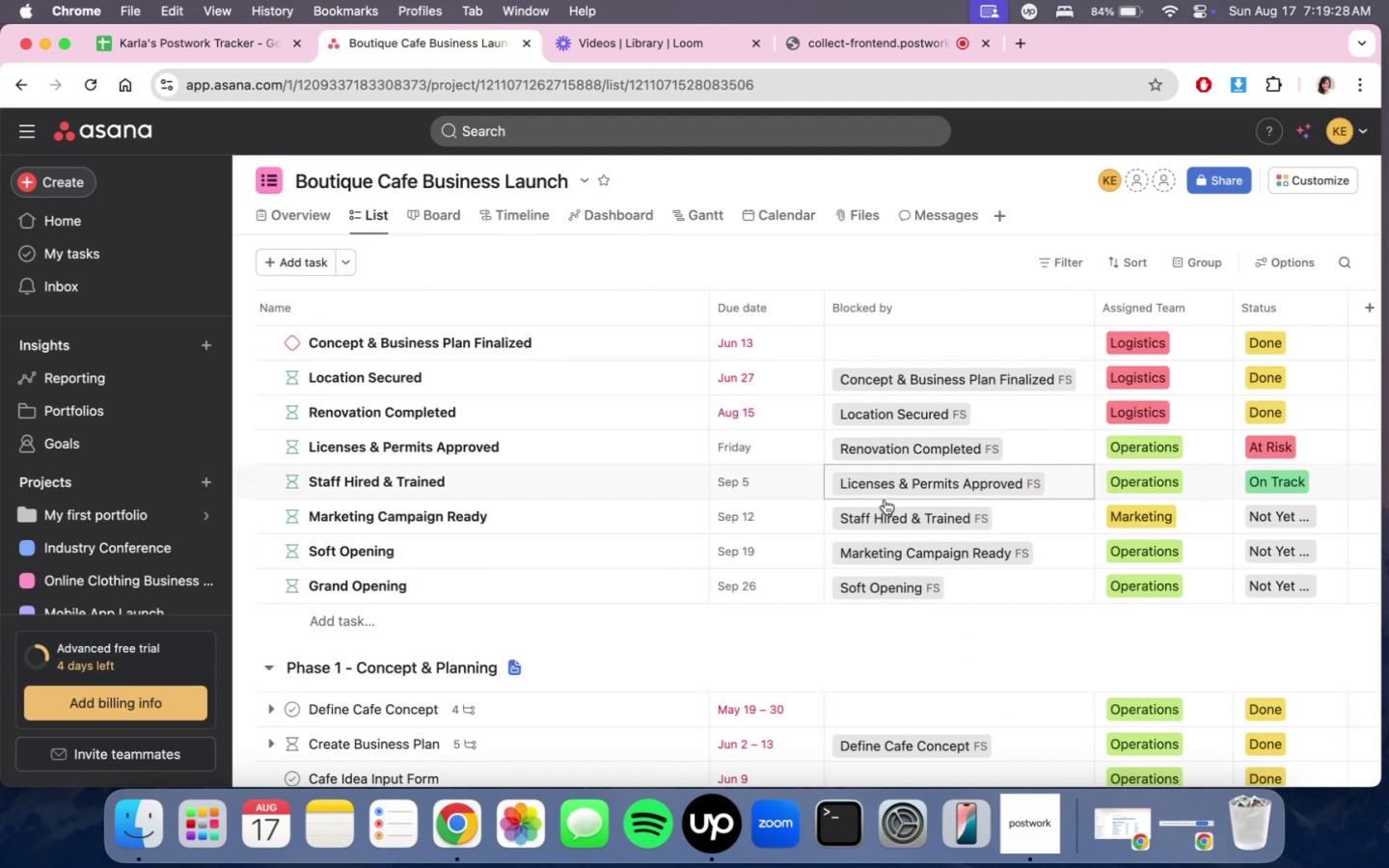 
scroll: coordinate [1005, 651], scroll_direction: down, amount: 25.0
 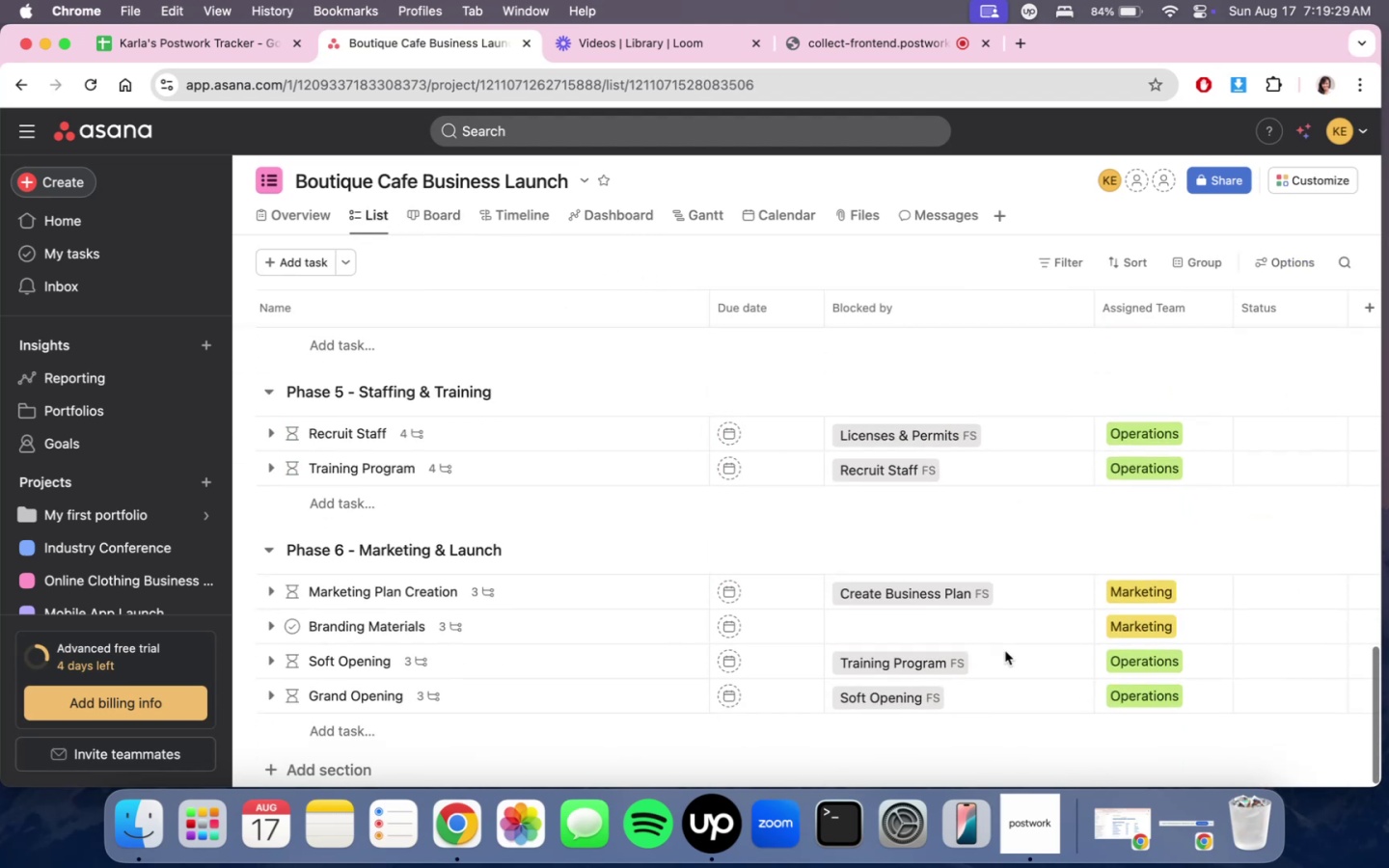 
scroll: coordinate [499, 592], scroll_direction: up, amount: 30.0
 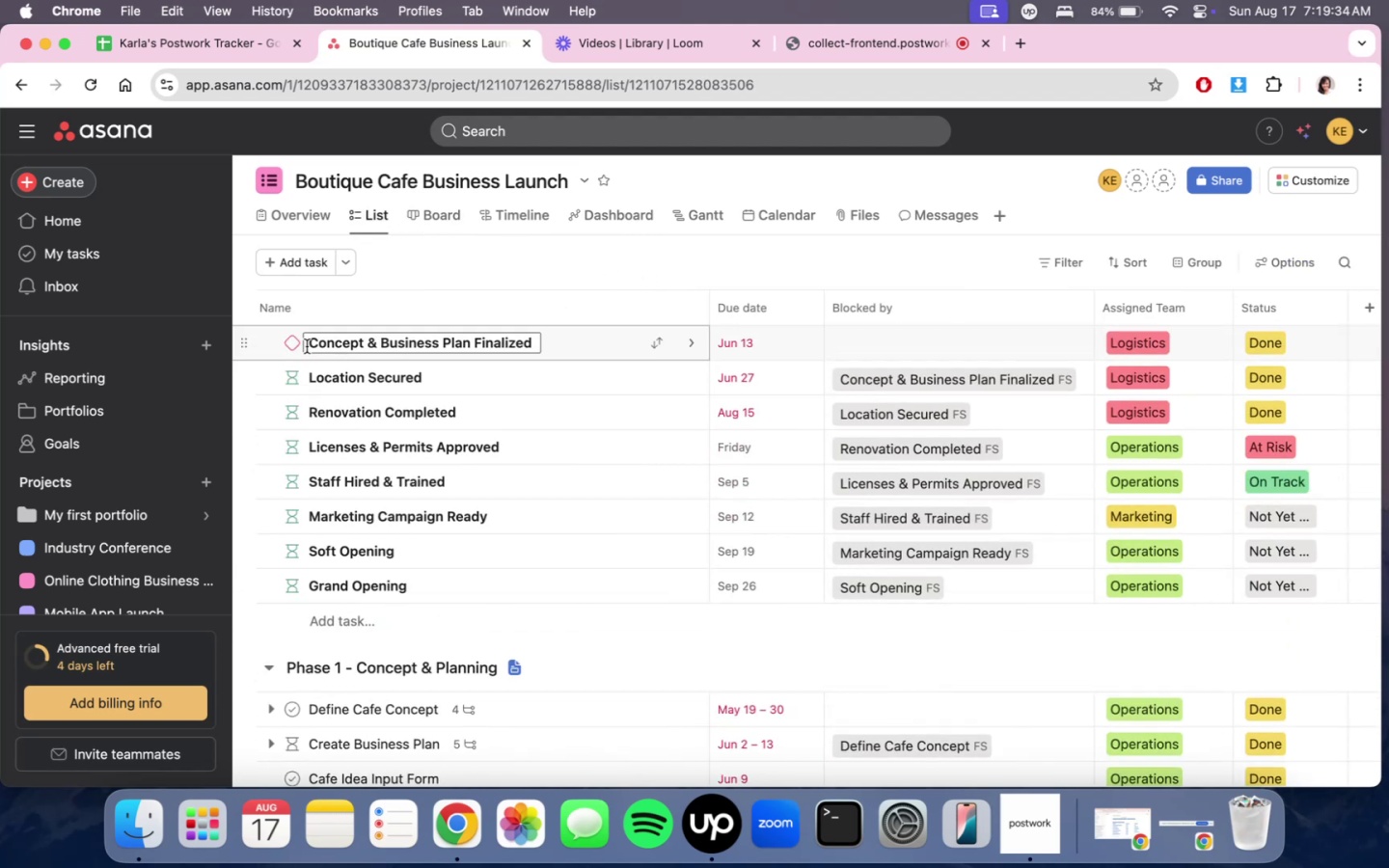 
left_click([292, 342])
 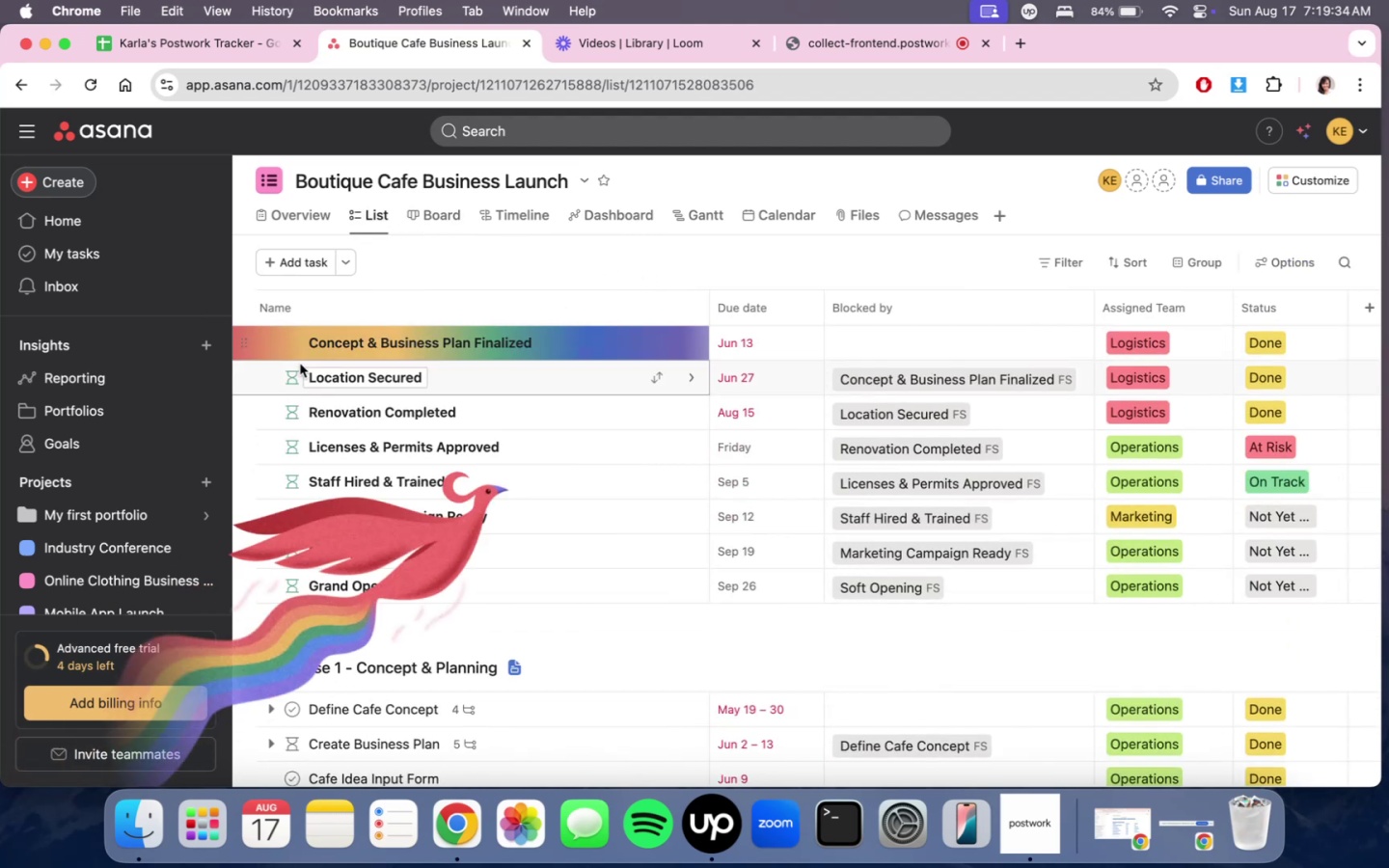 
mouse_move([321, 373])
 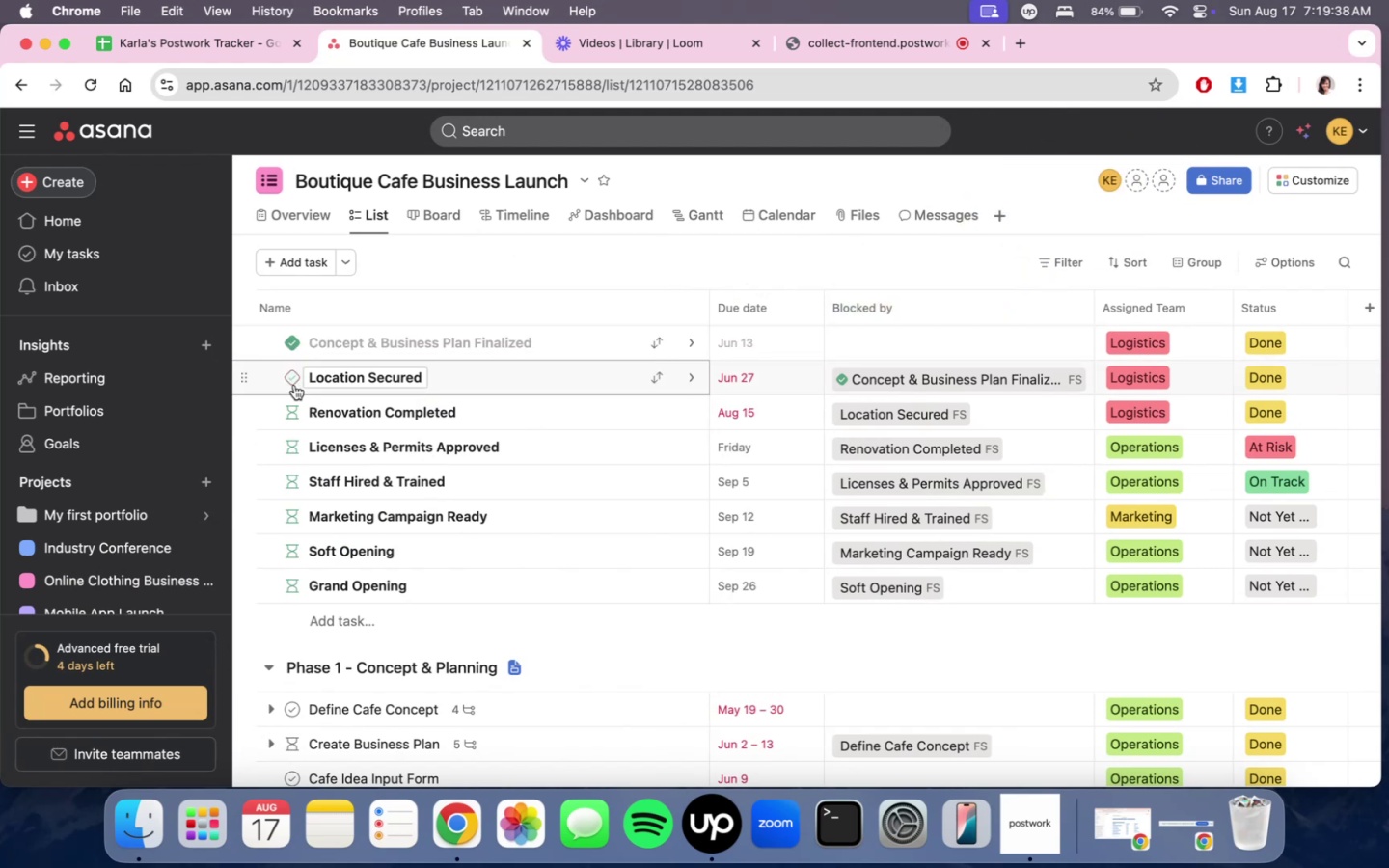 
left_click([293, 384])
 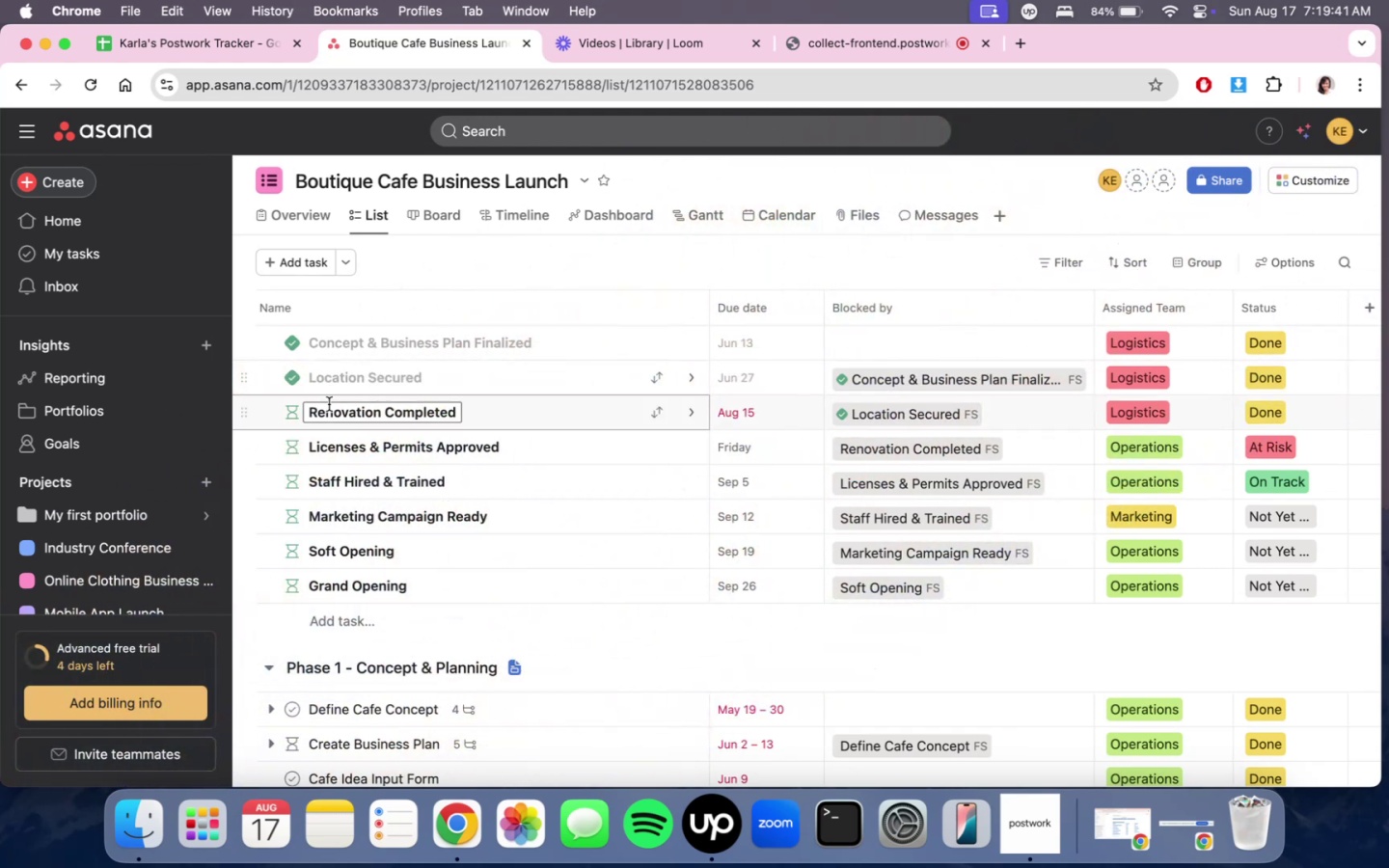 
left_click([291, 413])
 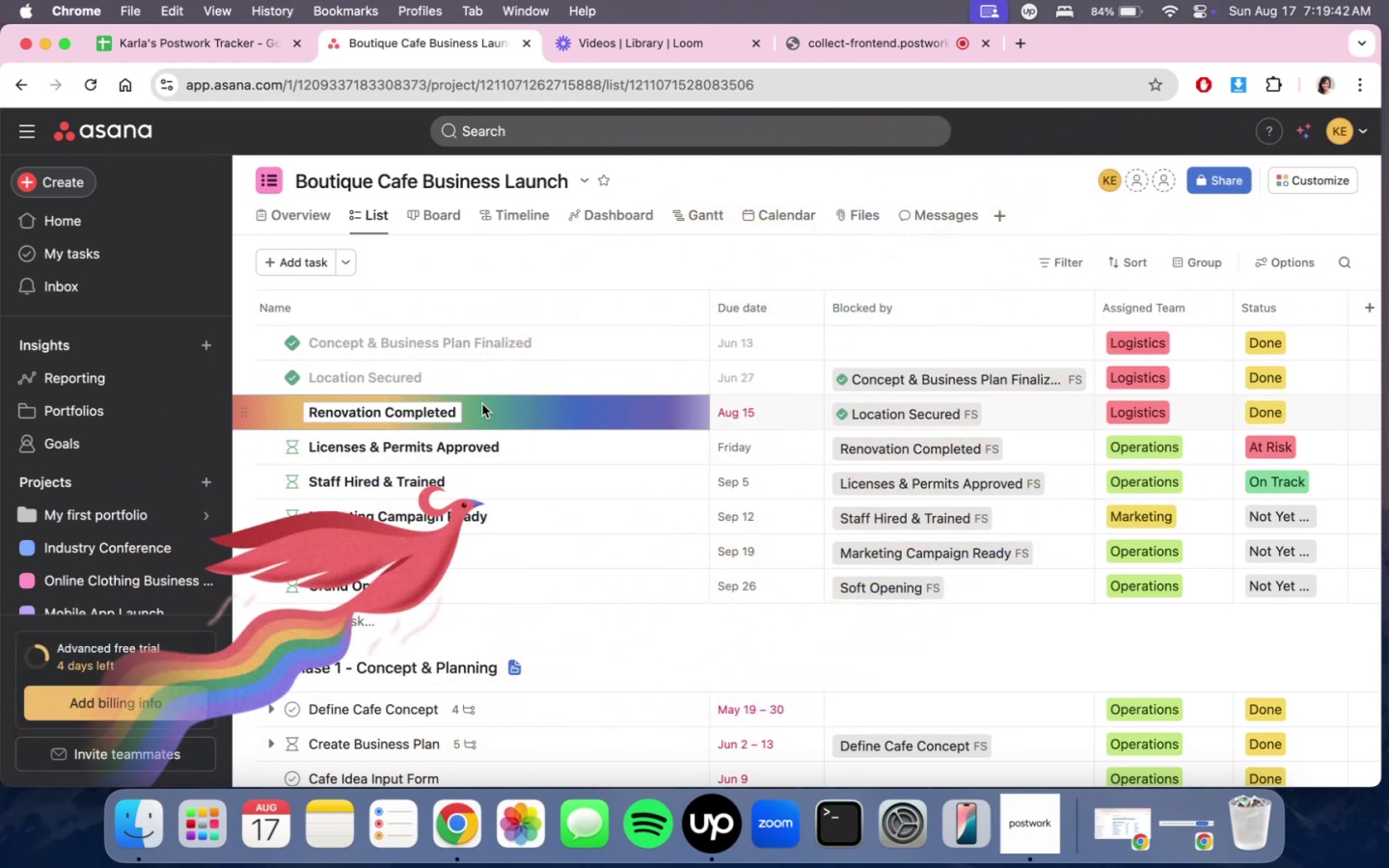 
mouse_move([530, 418])
 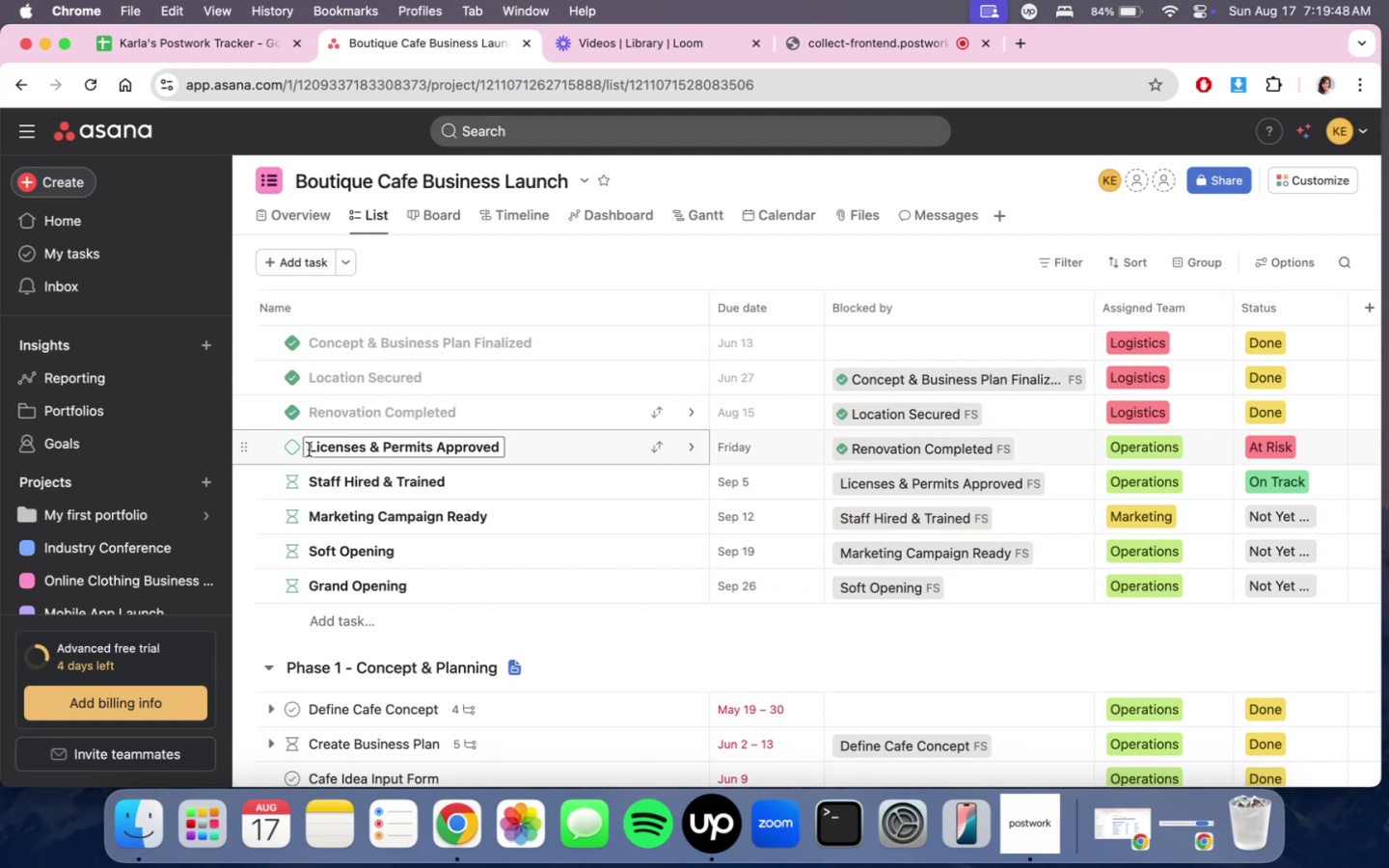 
scroll: coordinate [996, 622], scroll_direction: down, amount: 6.0
 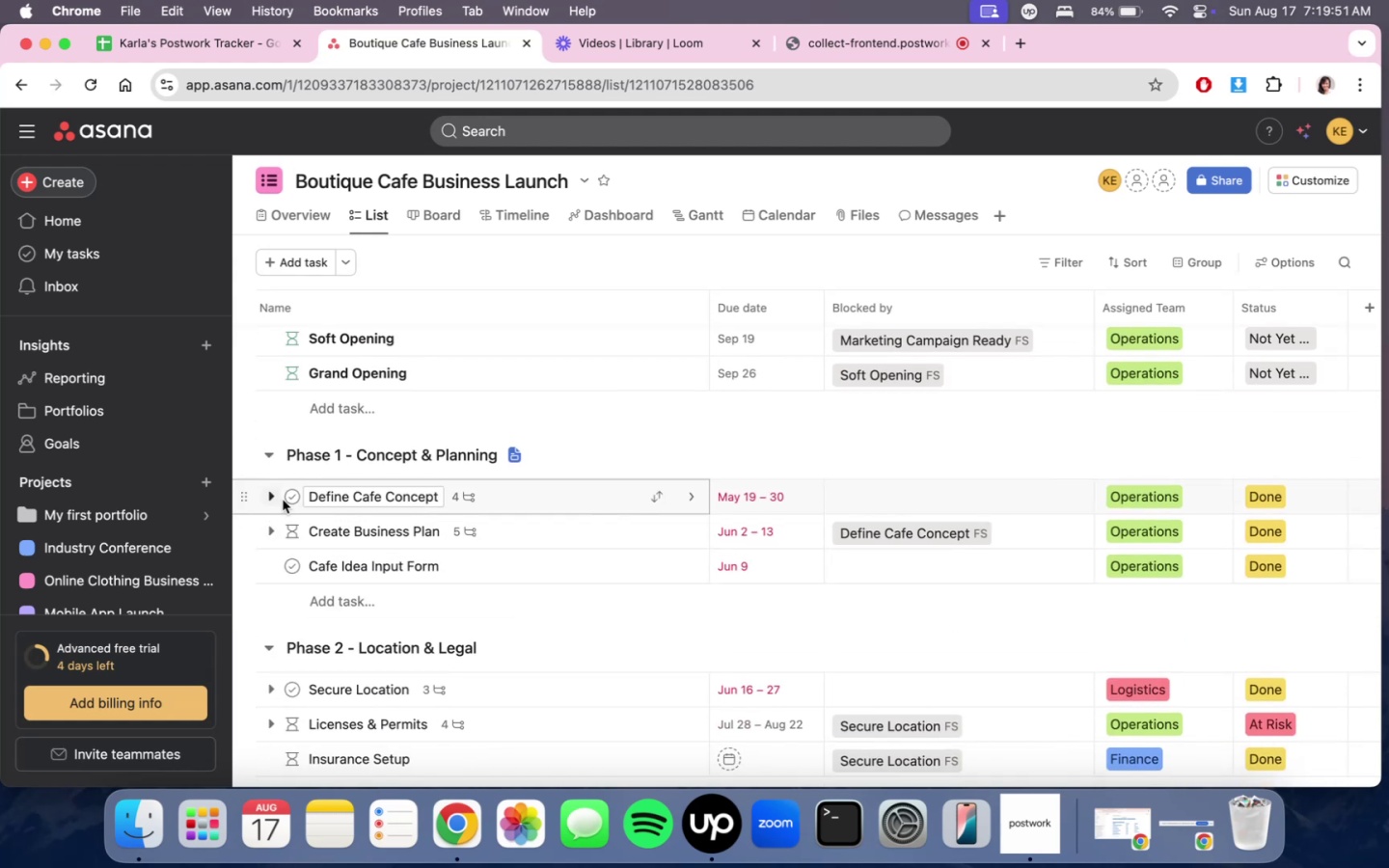 
left_click([287, 498])
 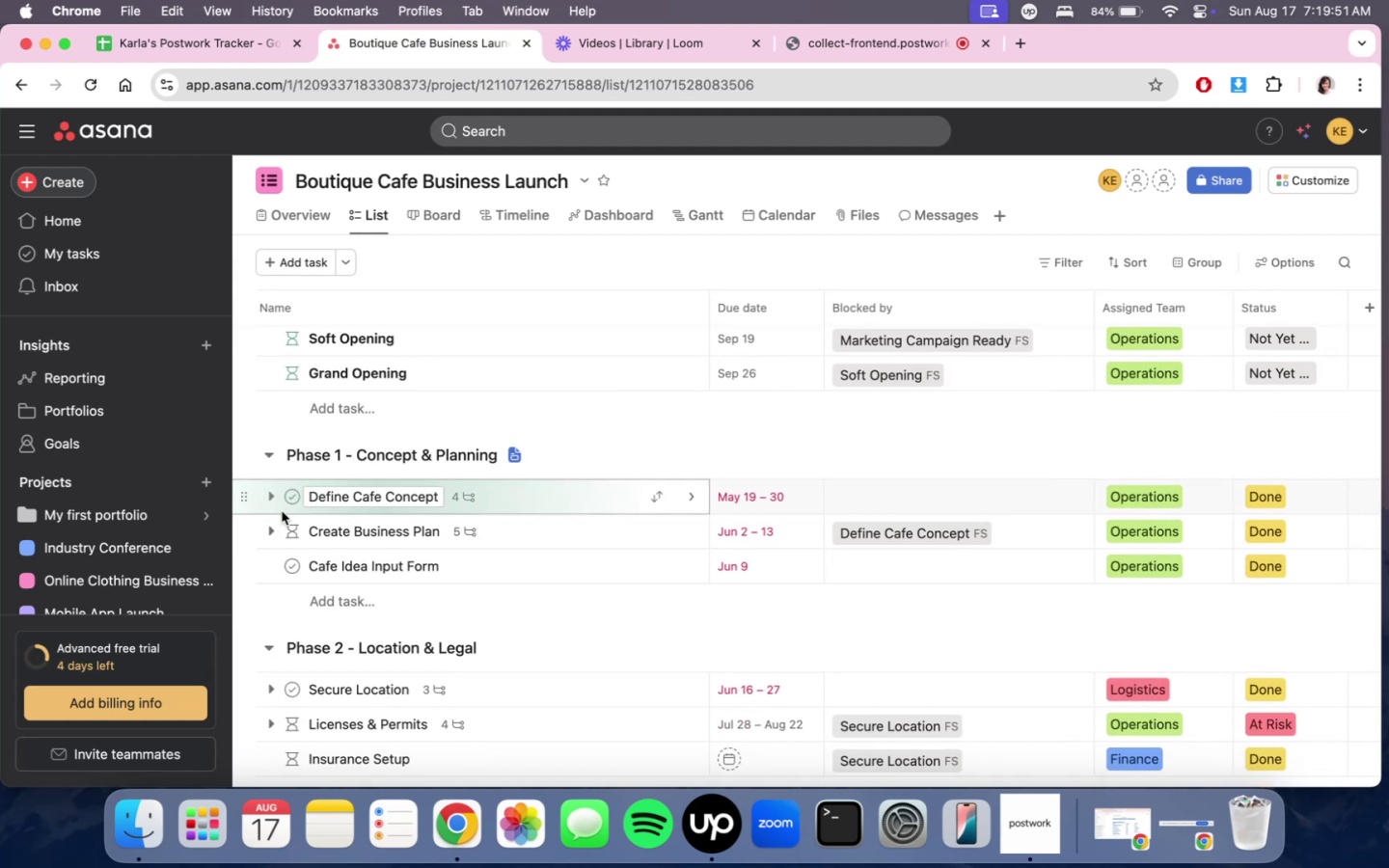 
mouse_move([295, 540])
 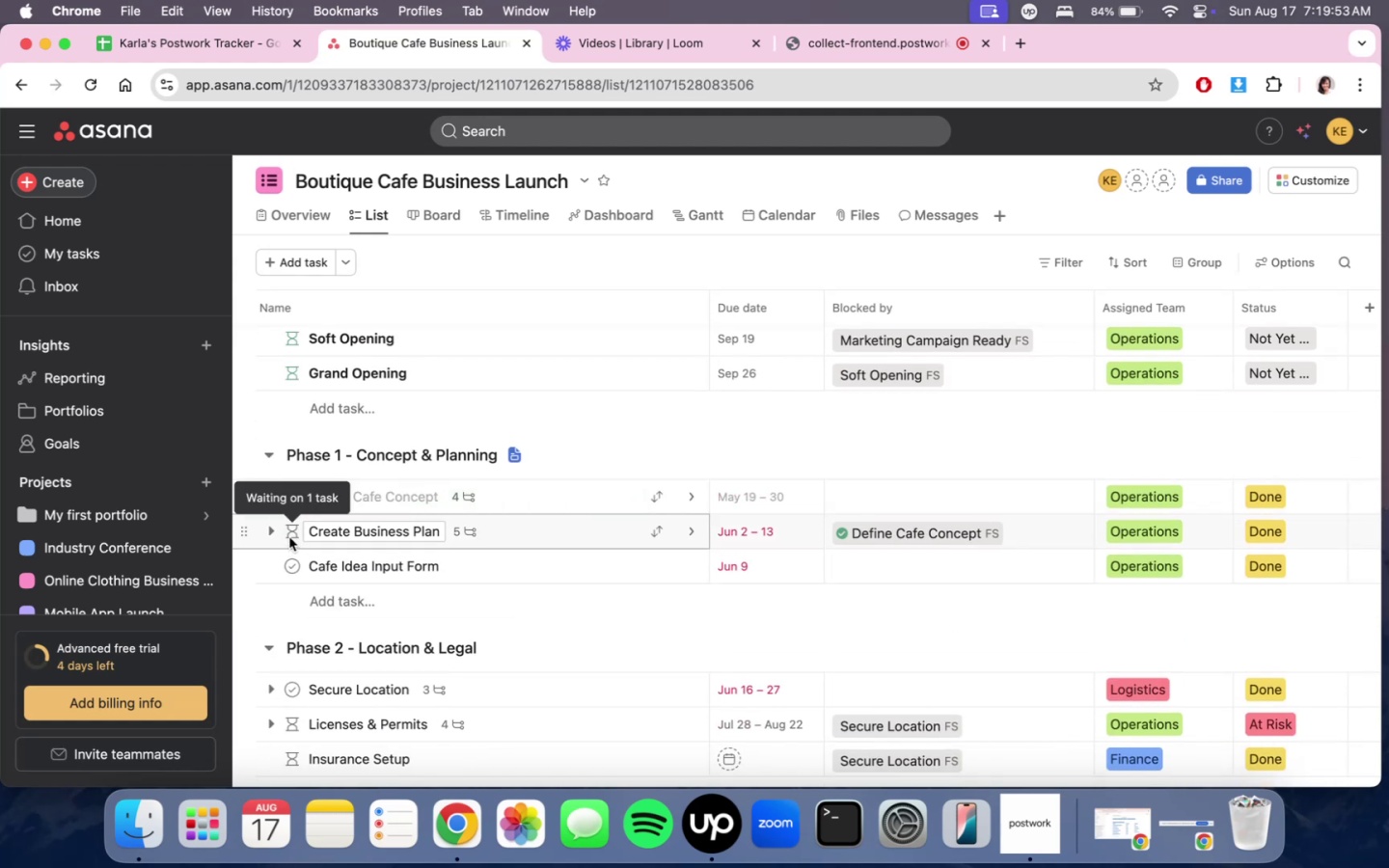 
mouse_move([317, 521])
 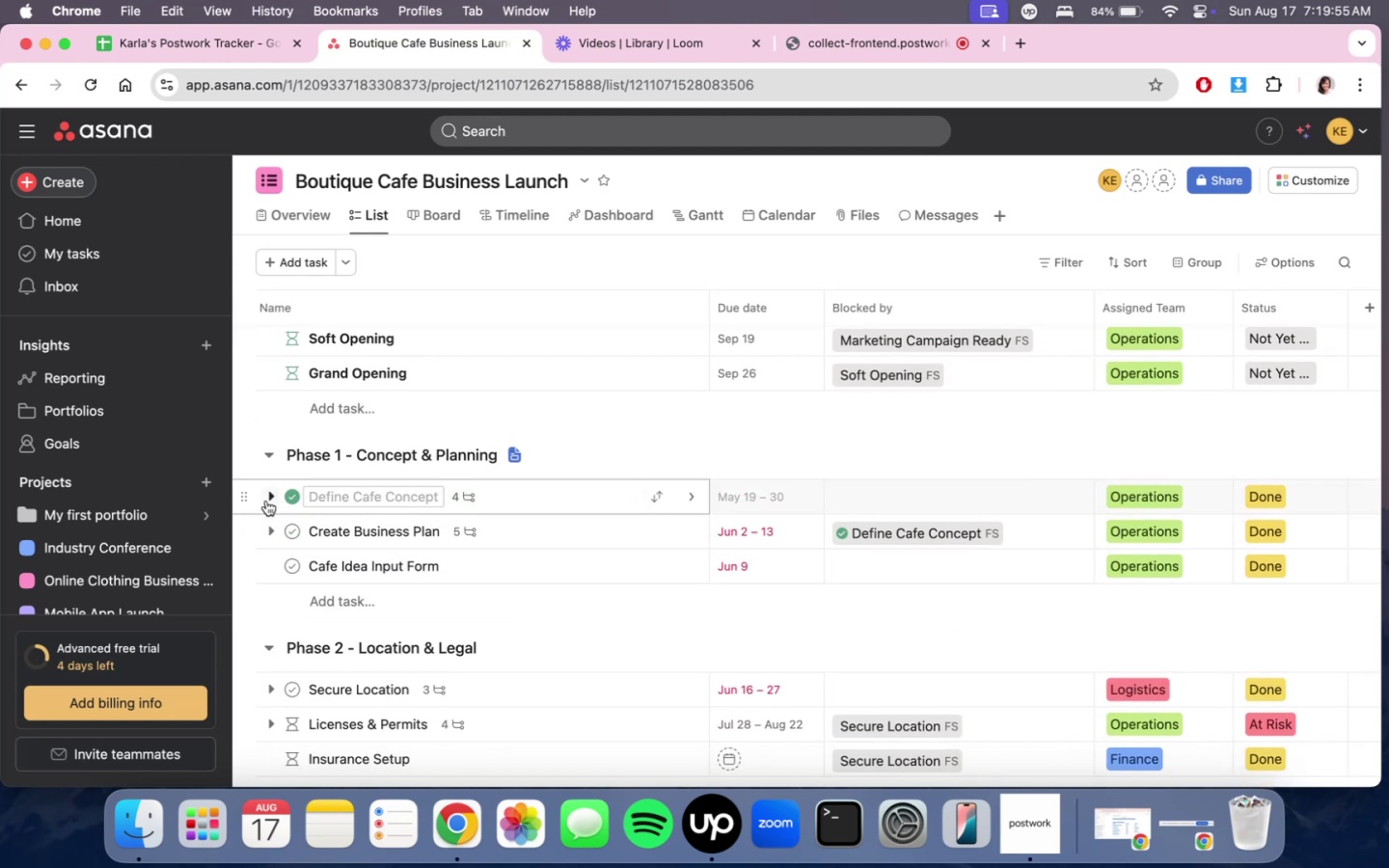 
left_click([266, 501])
 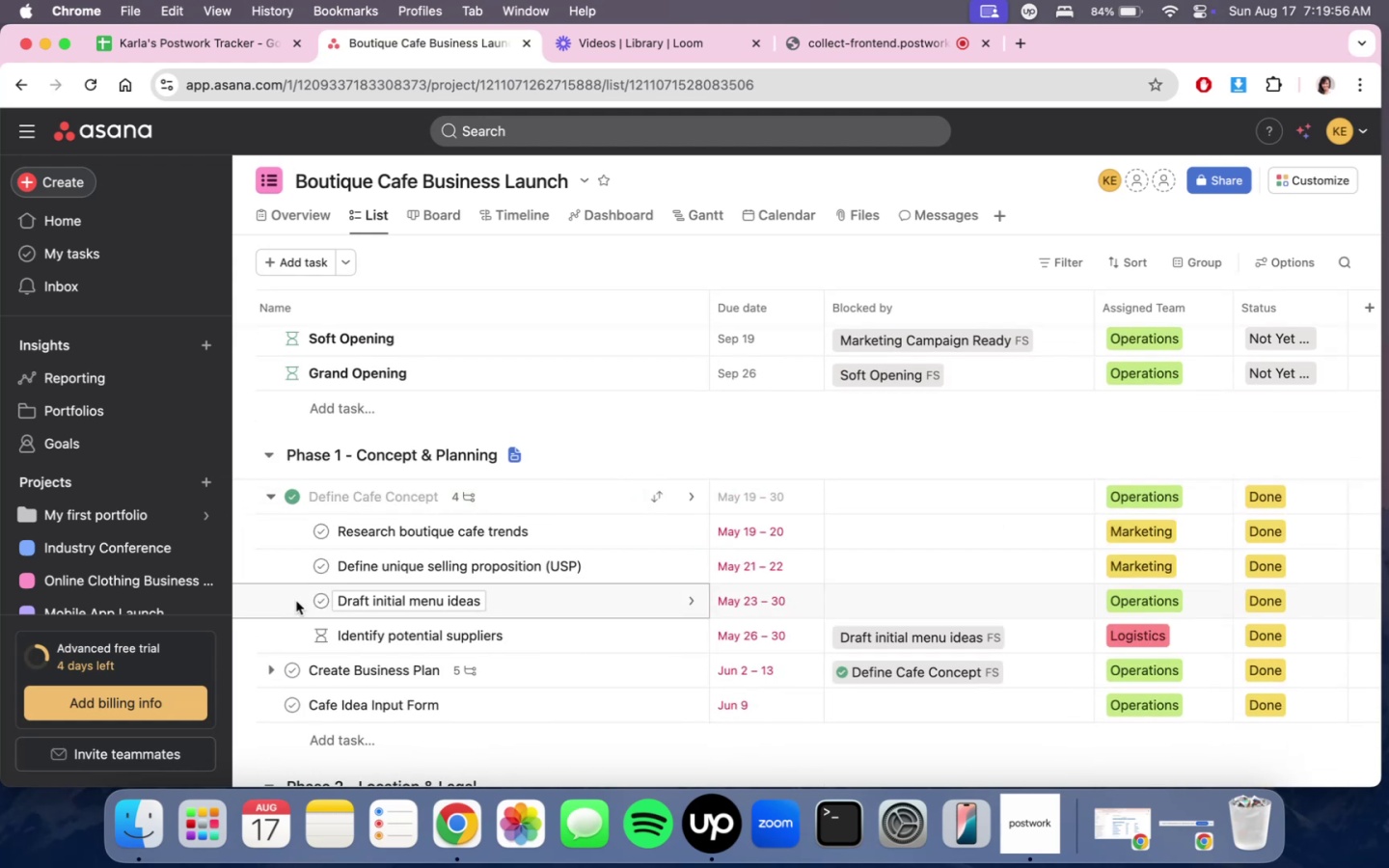 
scroll: coordinate [299, 601], scroll_direction: down, amount: 1.0
 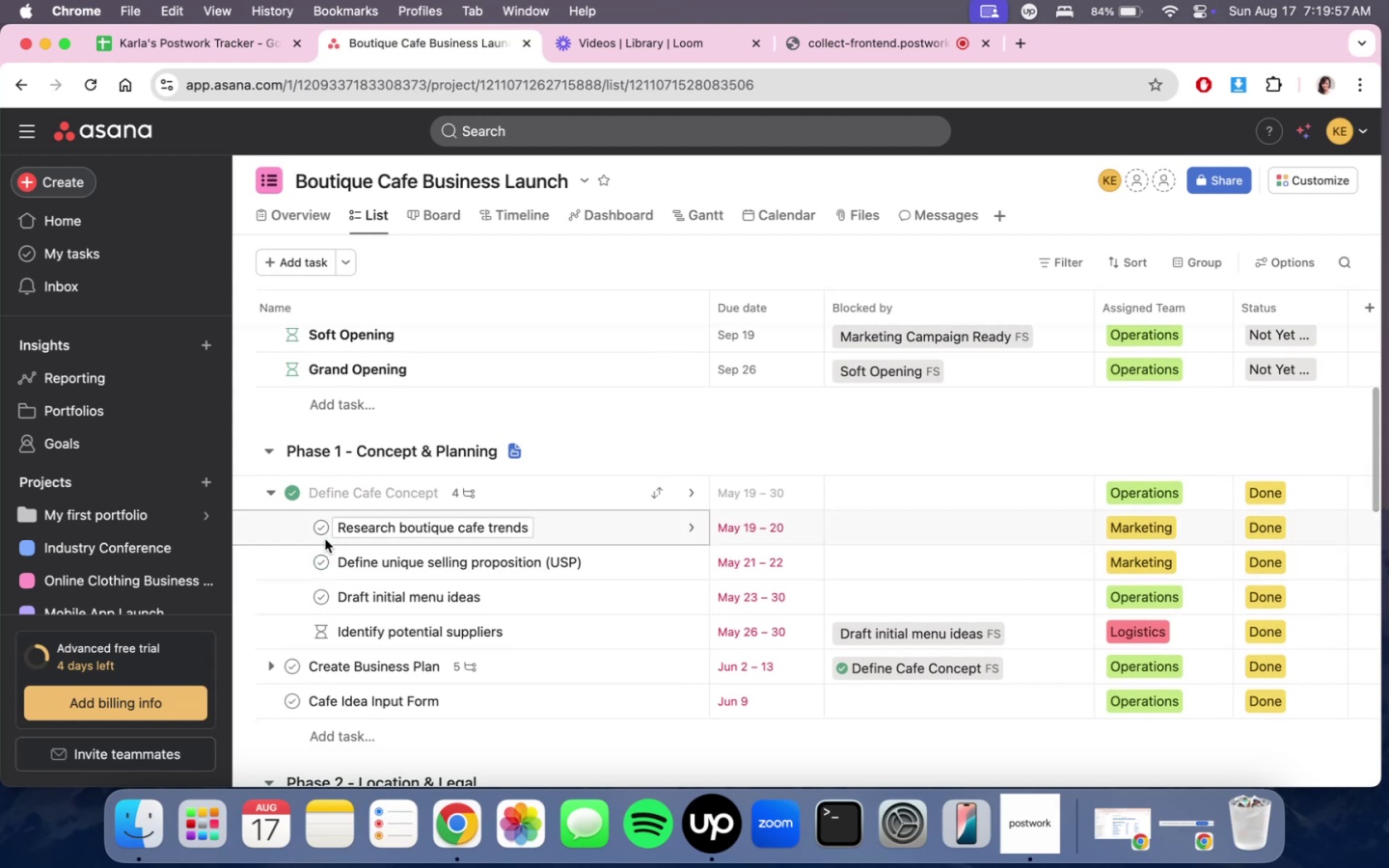 
left_click([326, 534])
 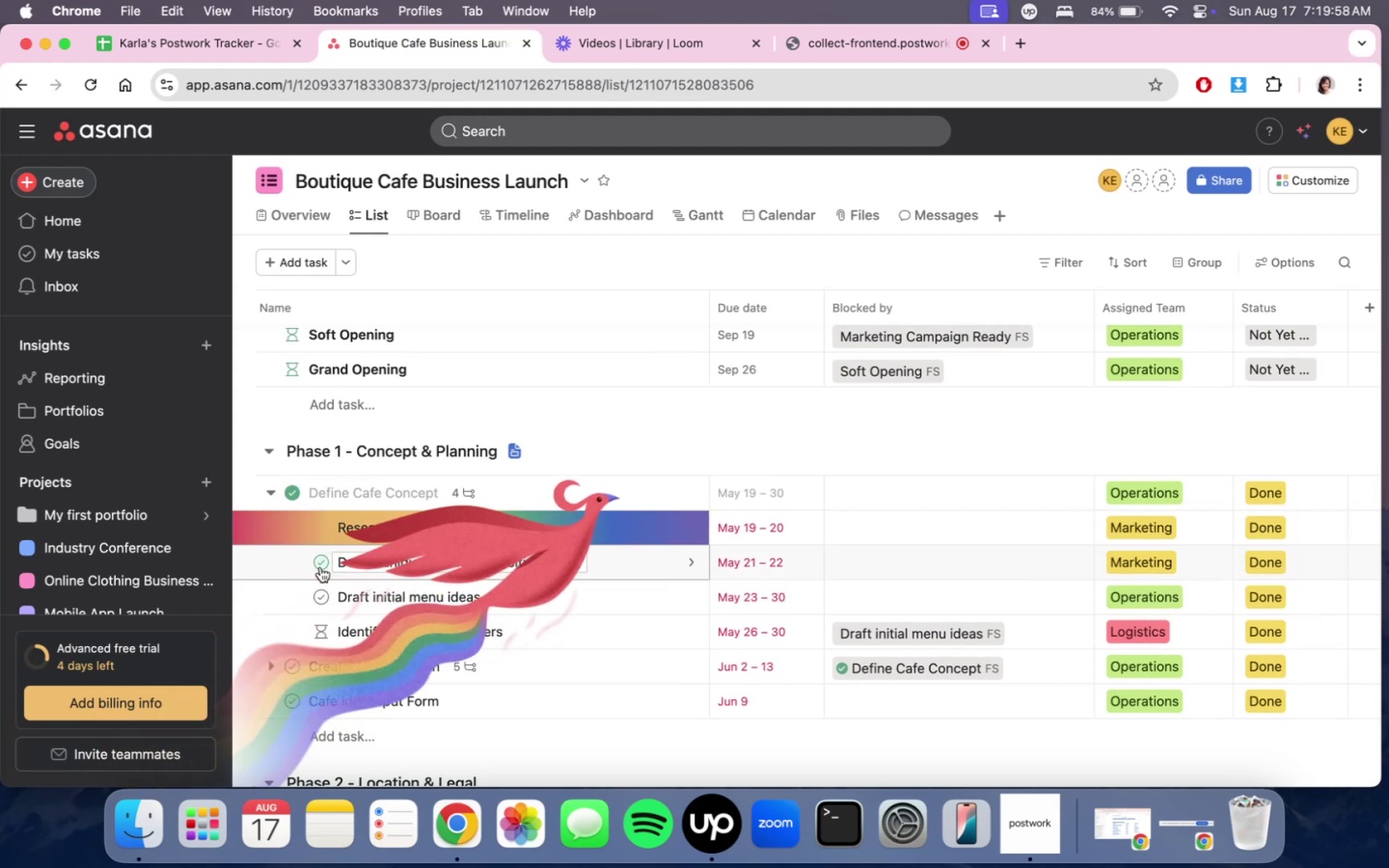 
double_click([320, 567])
 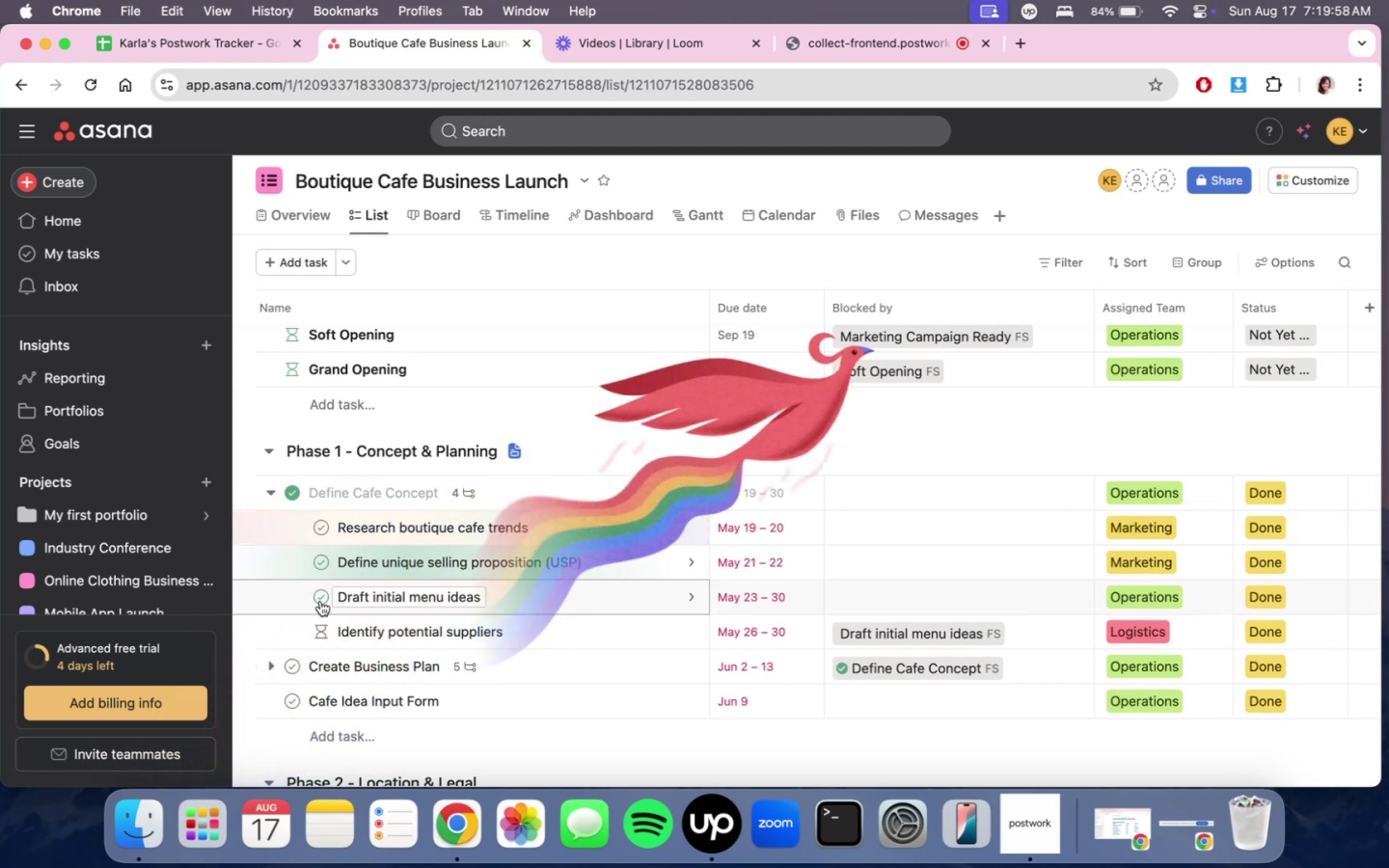 
triple_click([319, 601])
 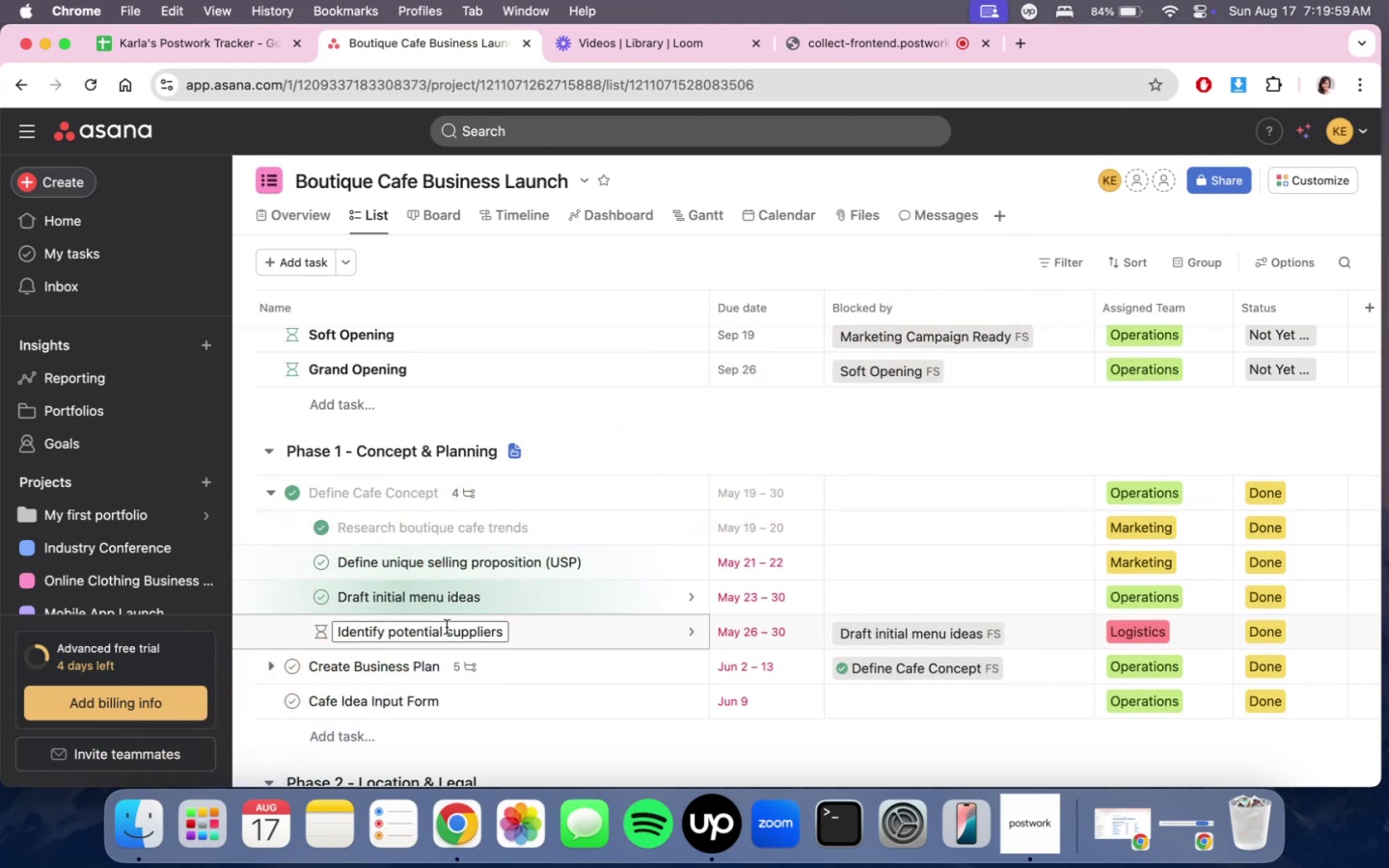 
scroll: coordinate [446, 628], scroll_direction: down, amount: 3.0
 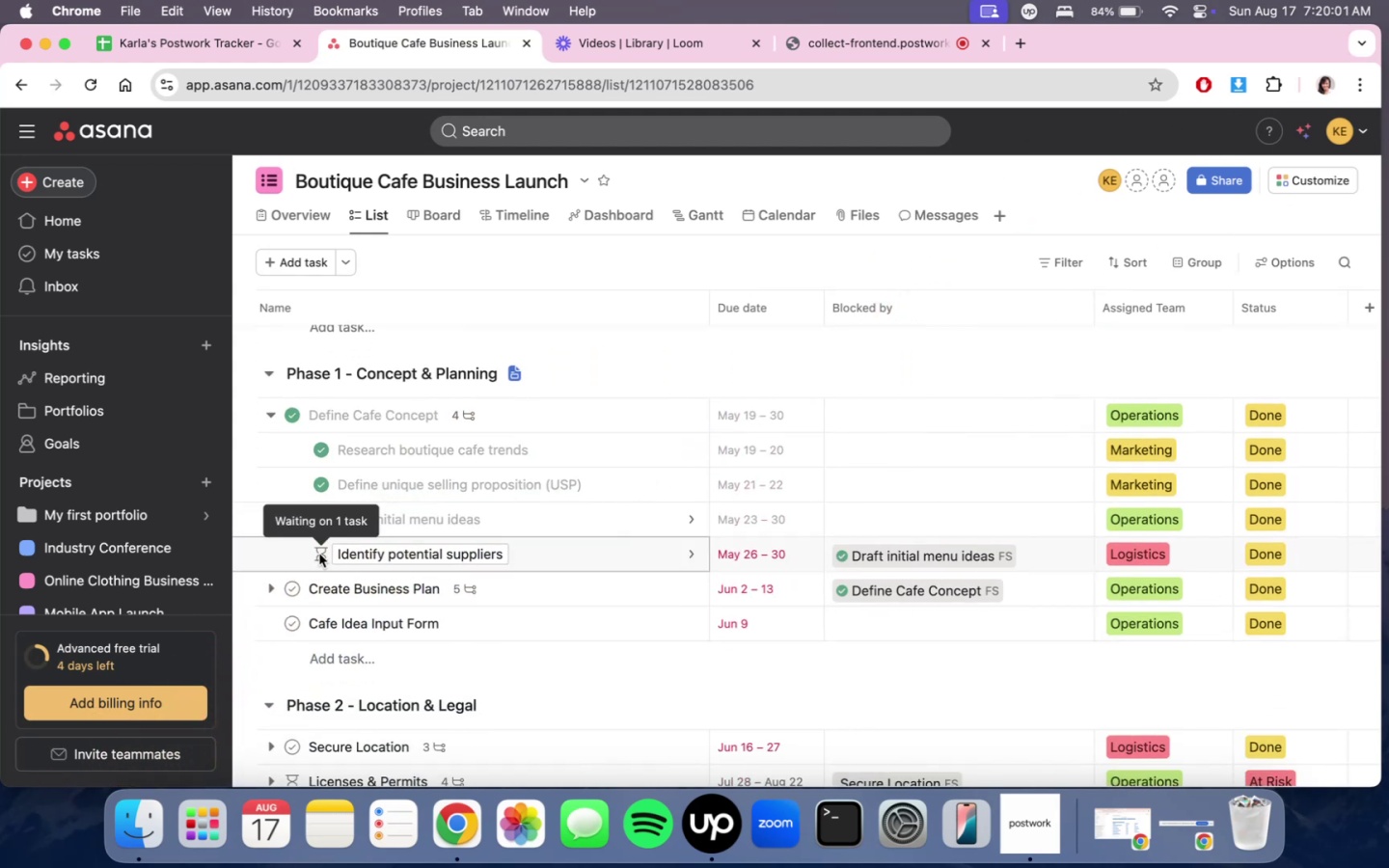 
left_click([319, 554])
 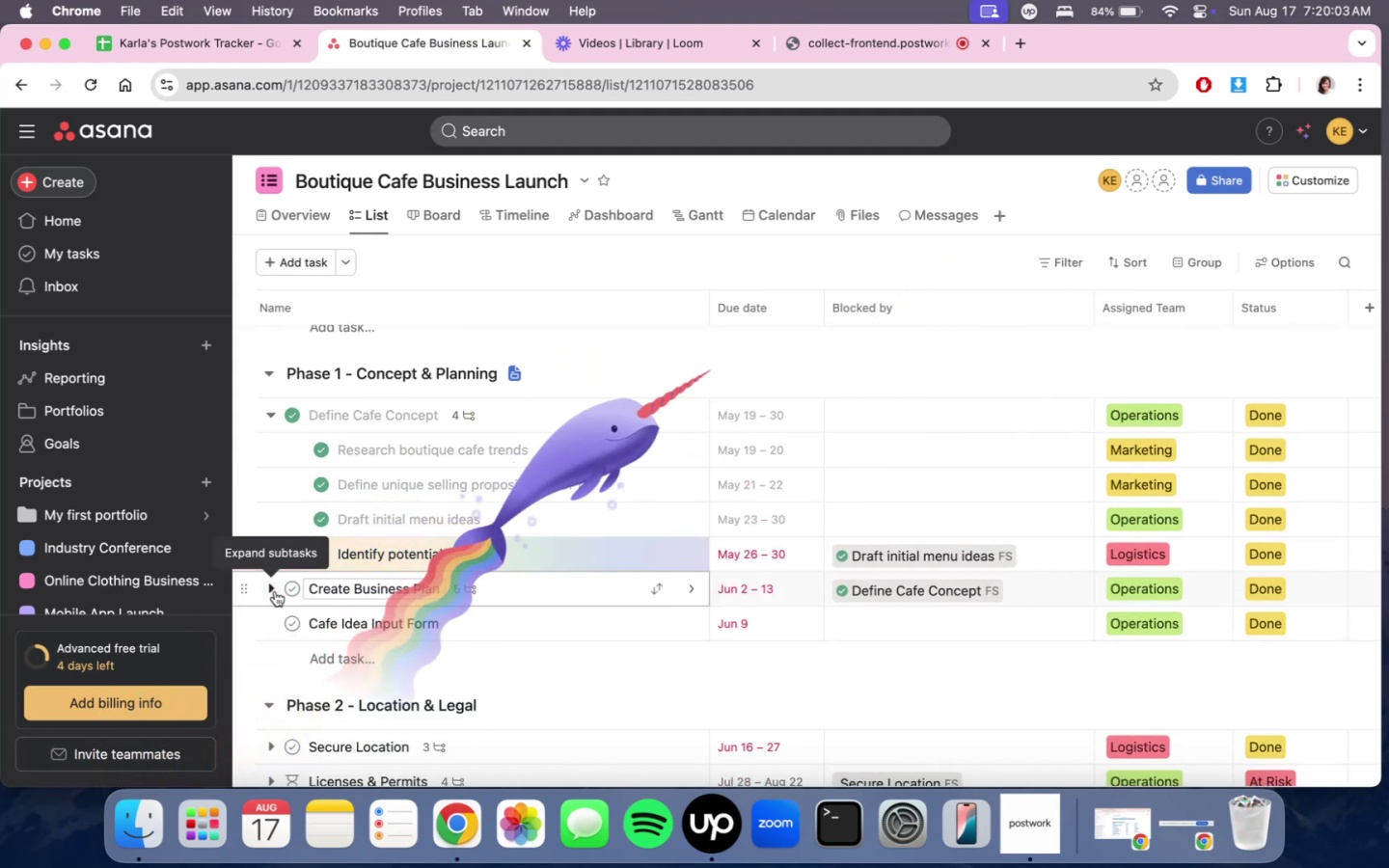 
scroll: coordinate [470, 565], scroll_direction: down, amount: 4.0
 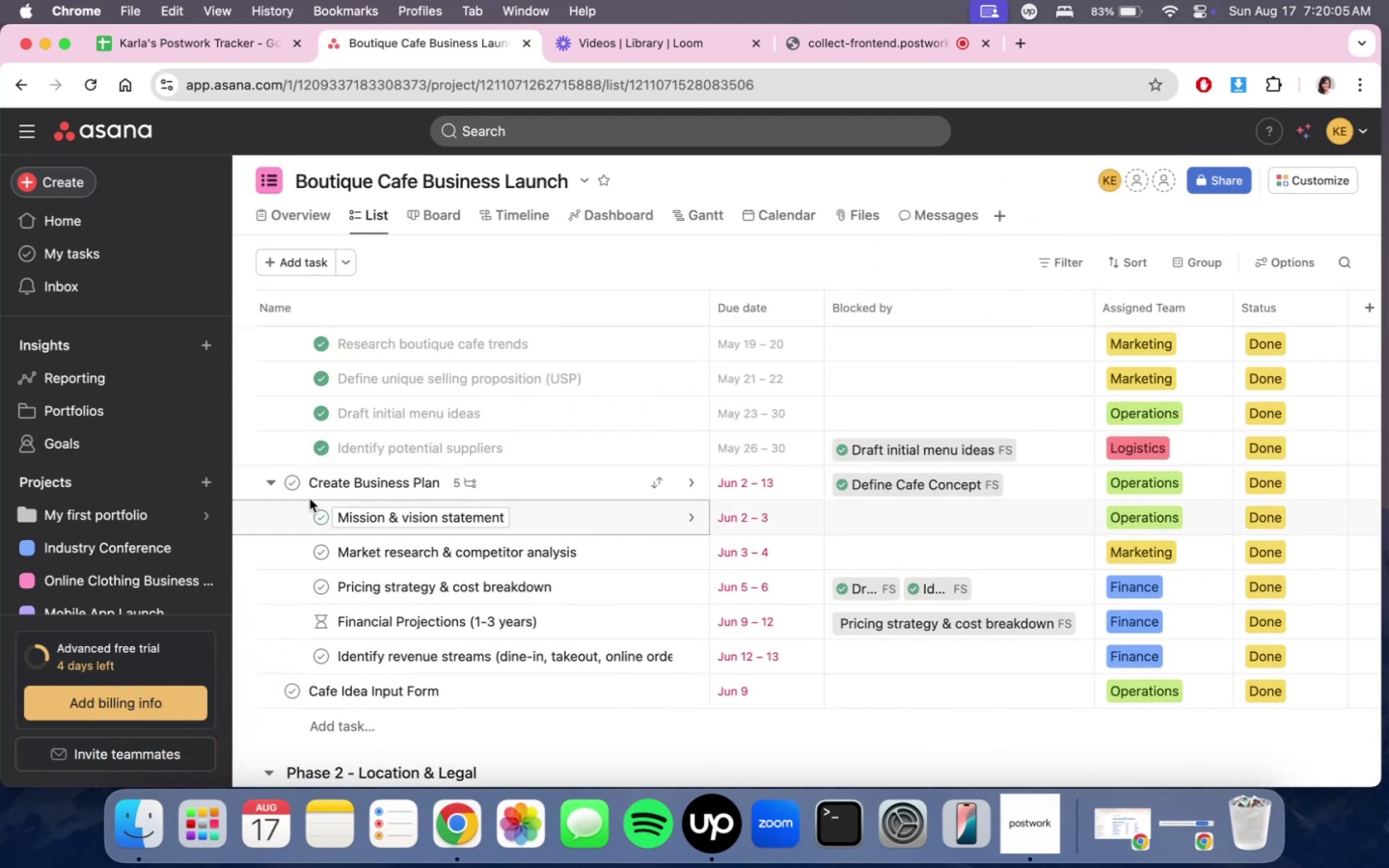 
left_click([296, 489])
 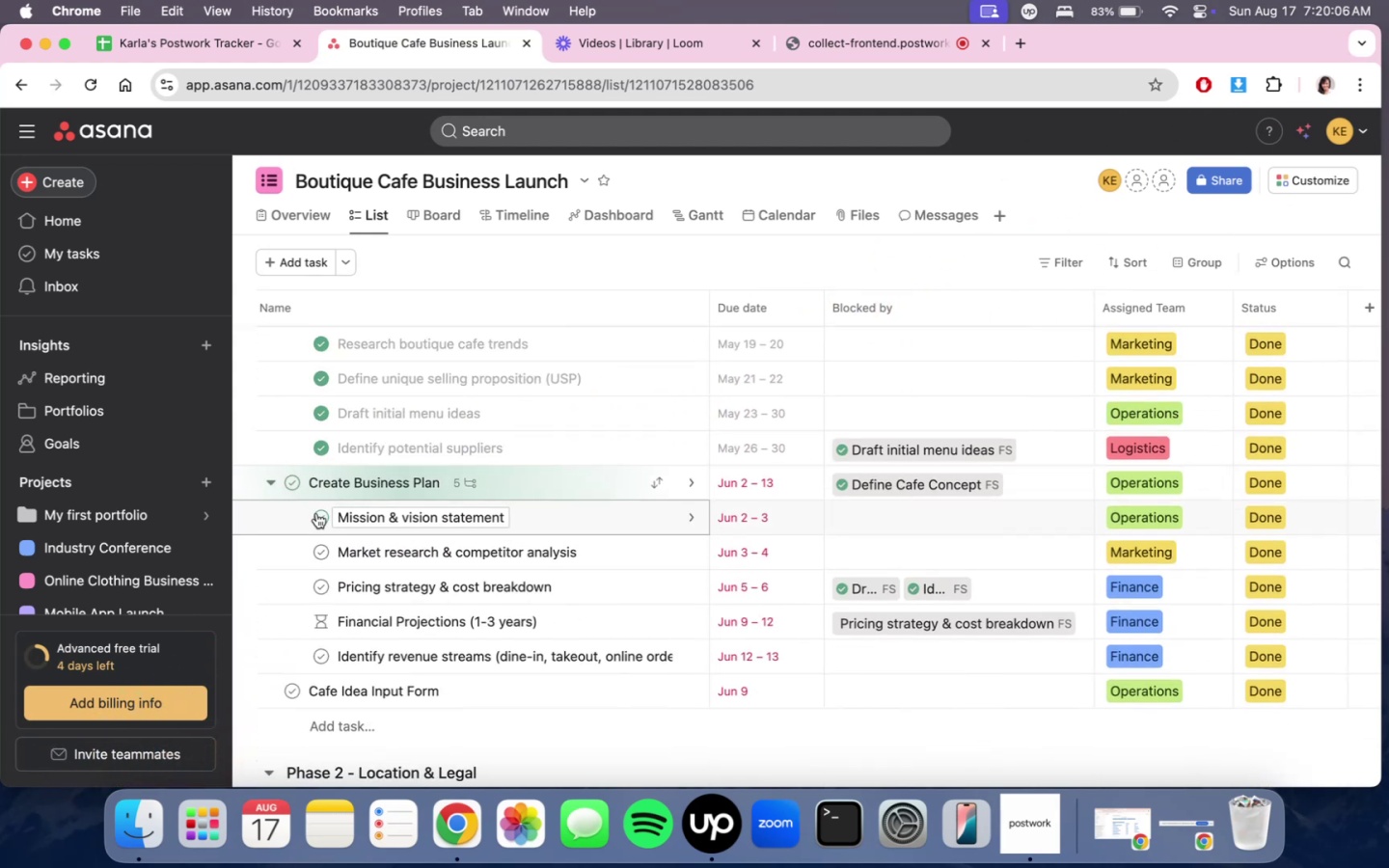 
left_click([316, 513])
 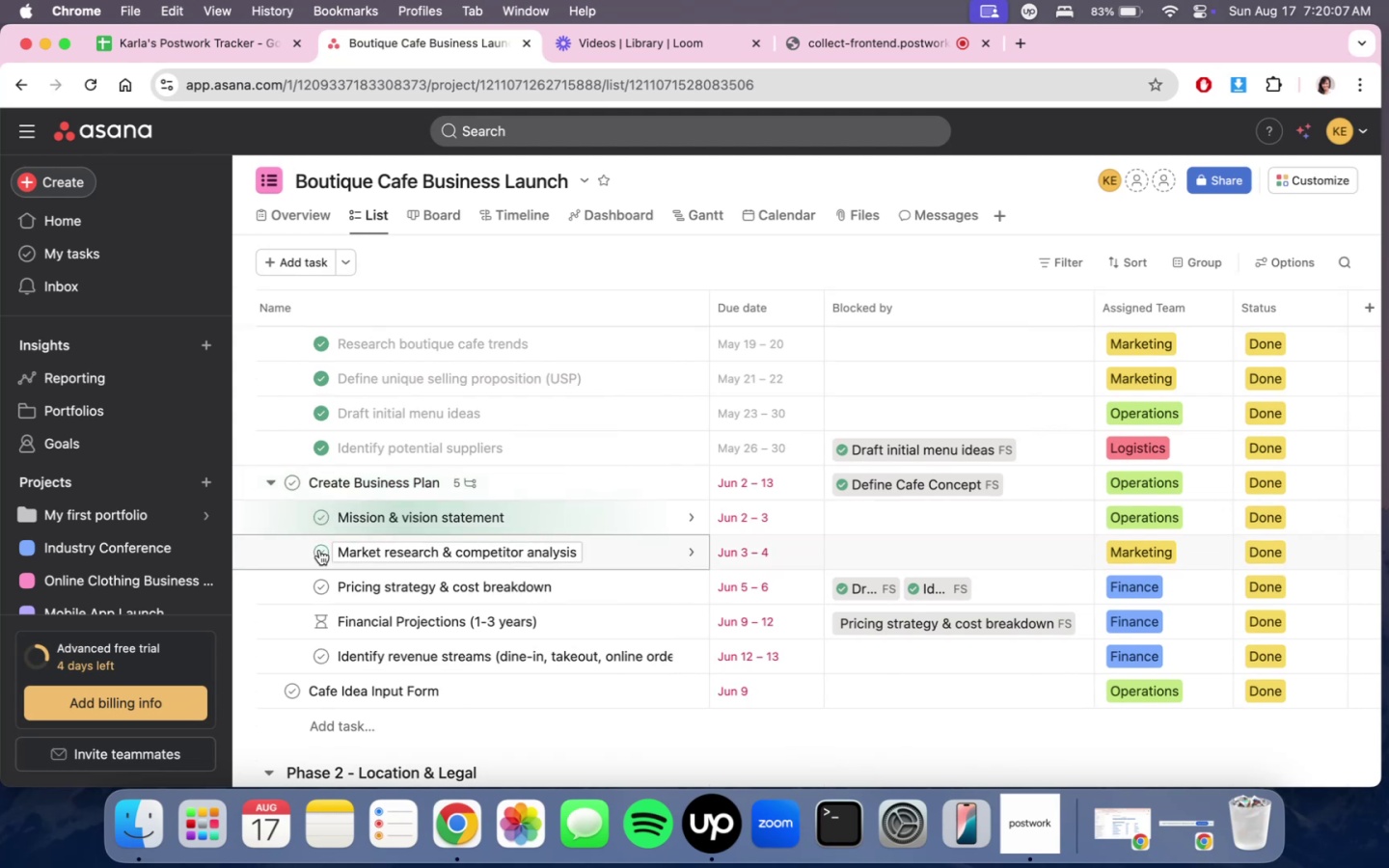 
double_click([319, 550])
 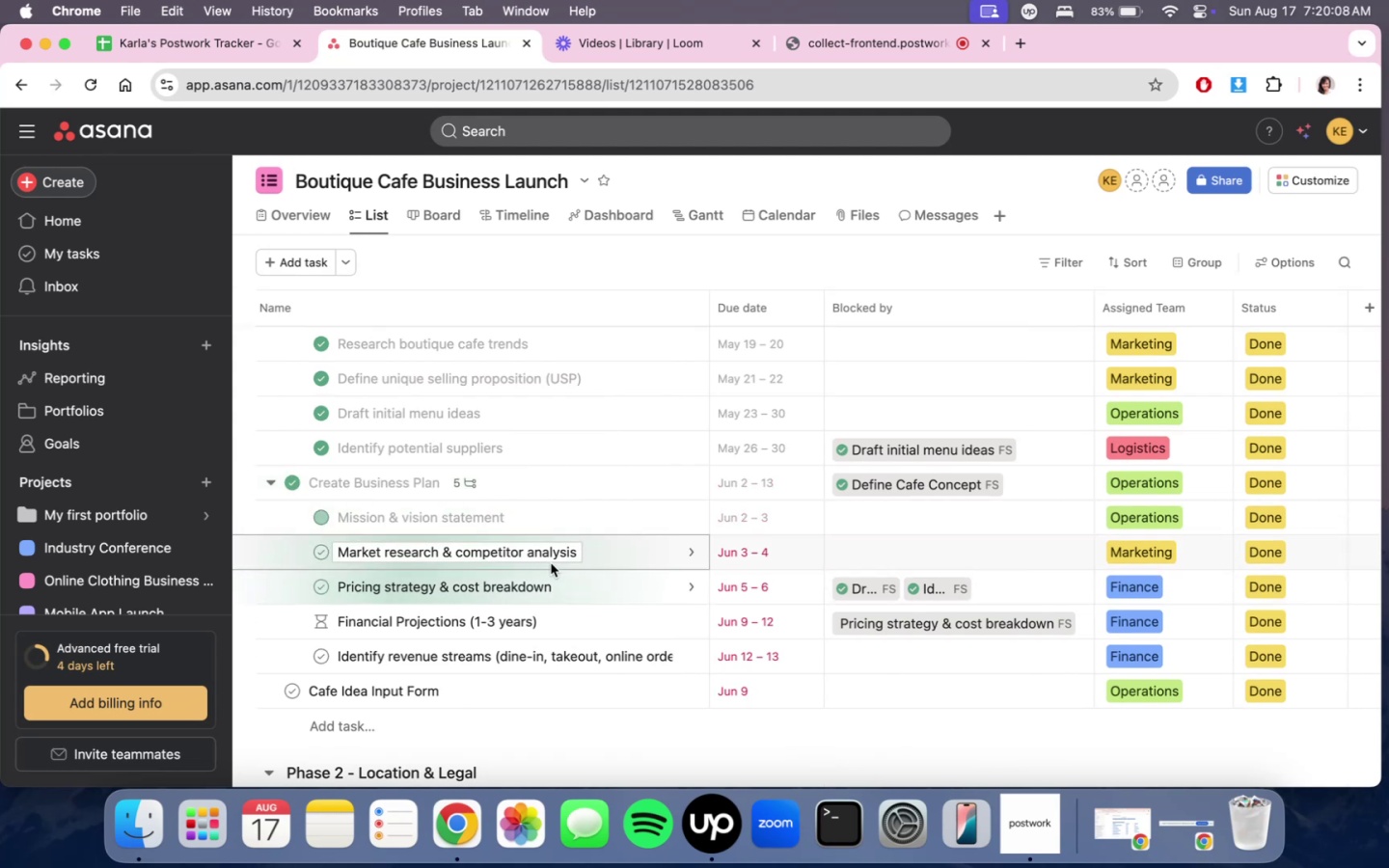 
scroll: coordinate [551, 563], scroll_direction: down, amount: 3.0
 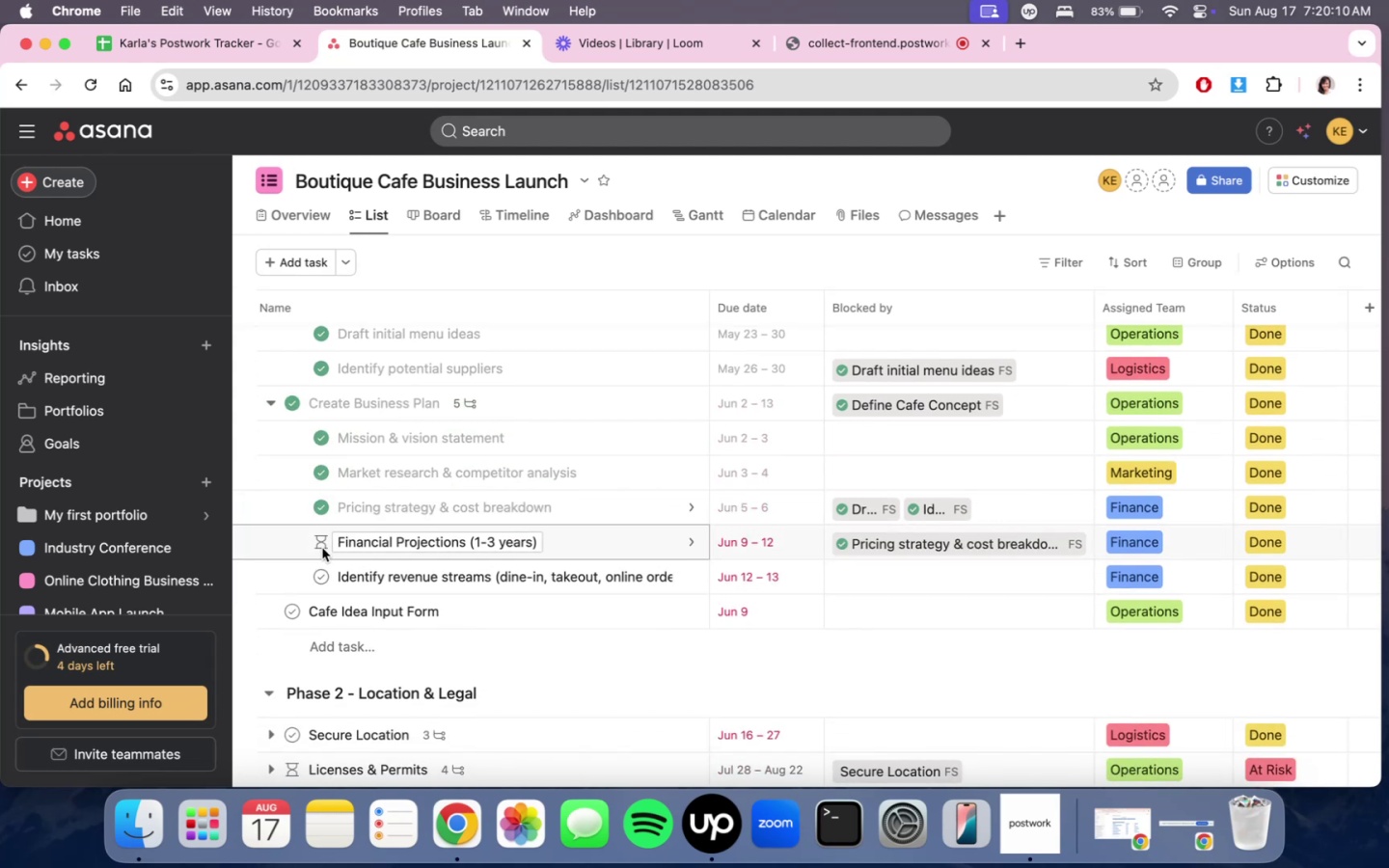 
left_click([321, 548])
 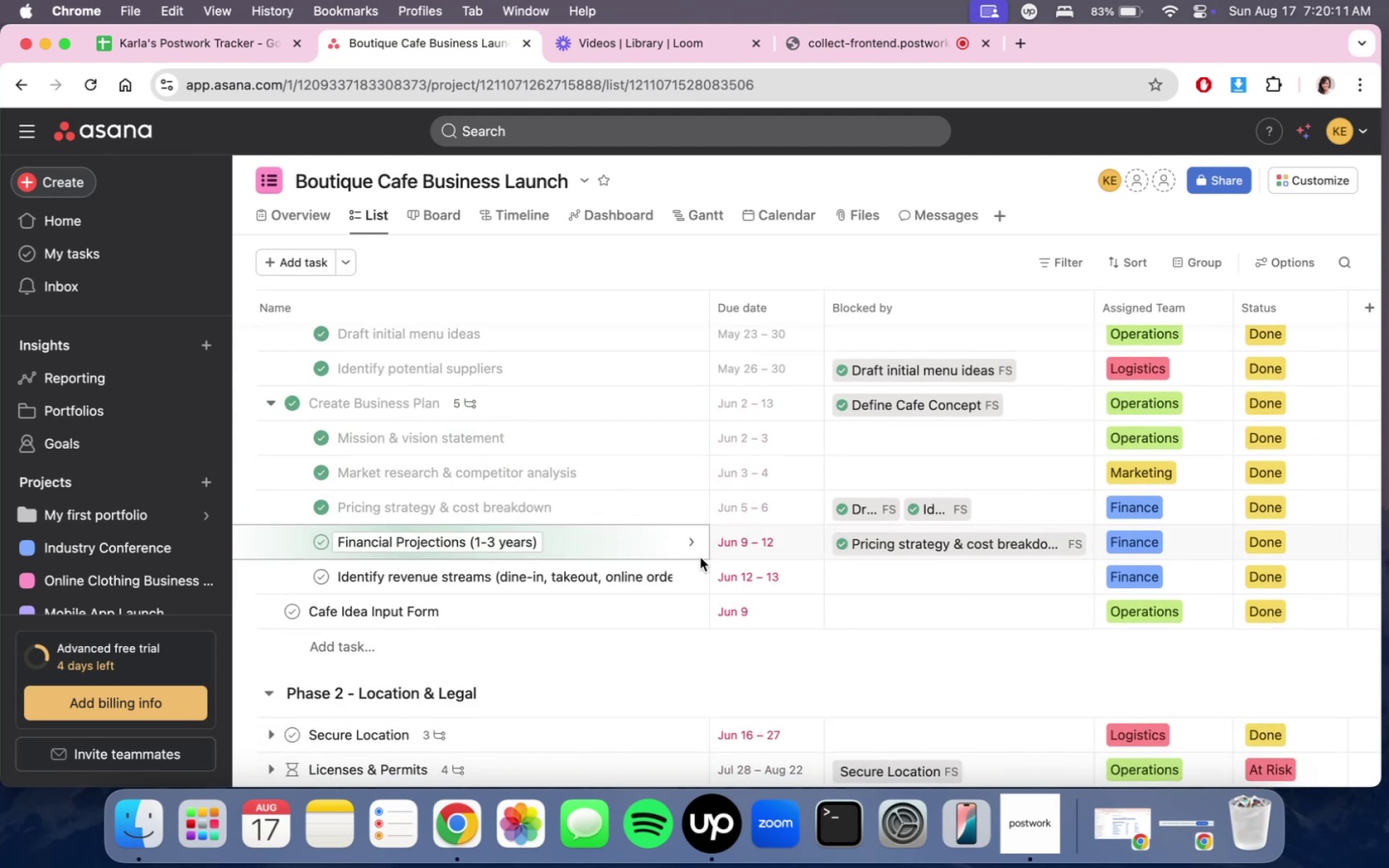 
scroll: coordinate [666, 562], scroll_direction: down, amount: 2.0
 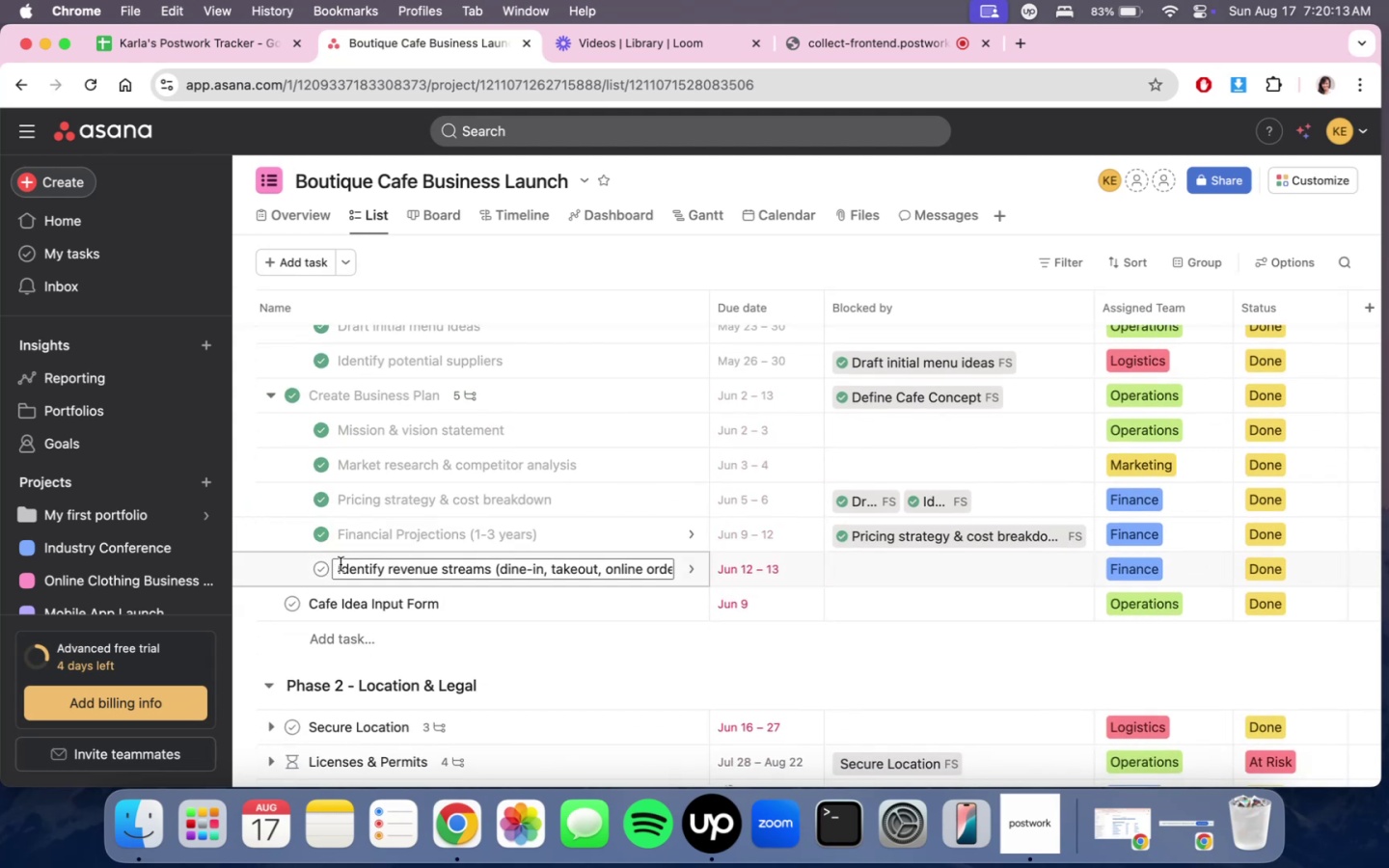 
left_click([326, 573])
 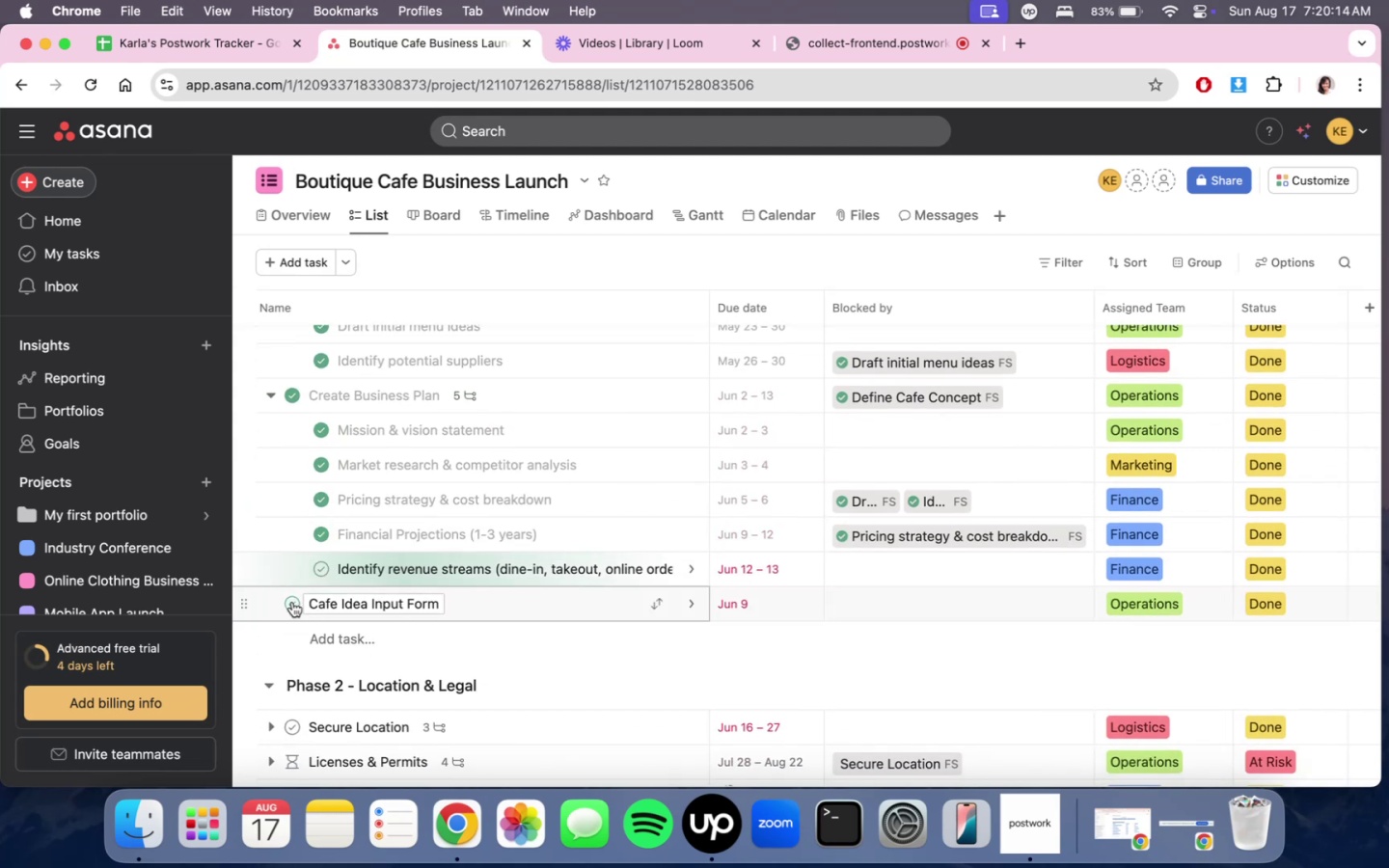 